 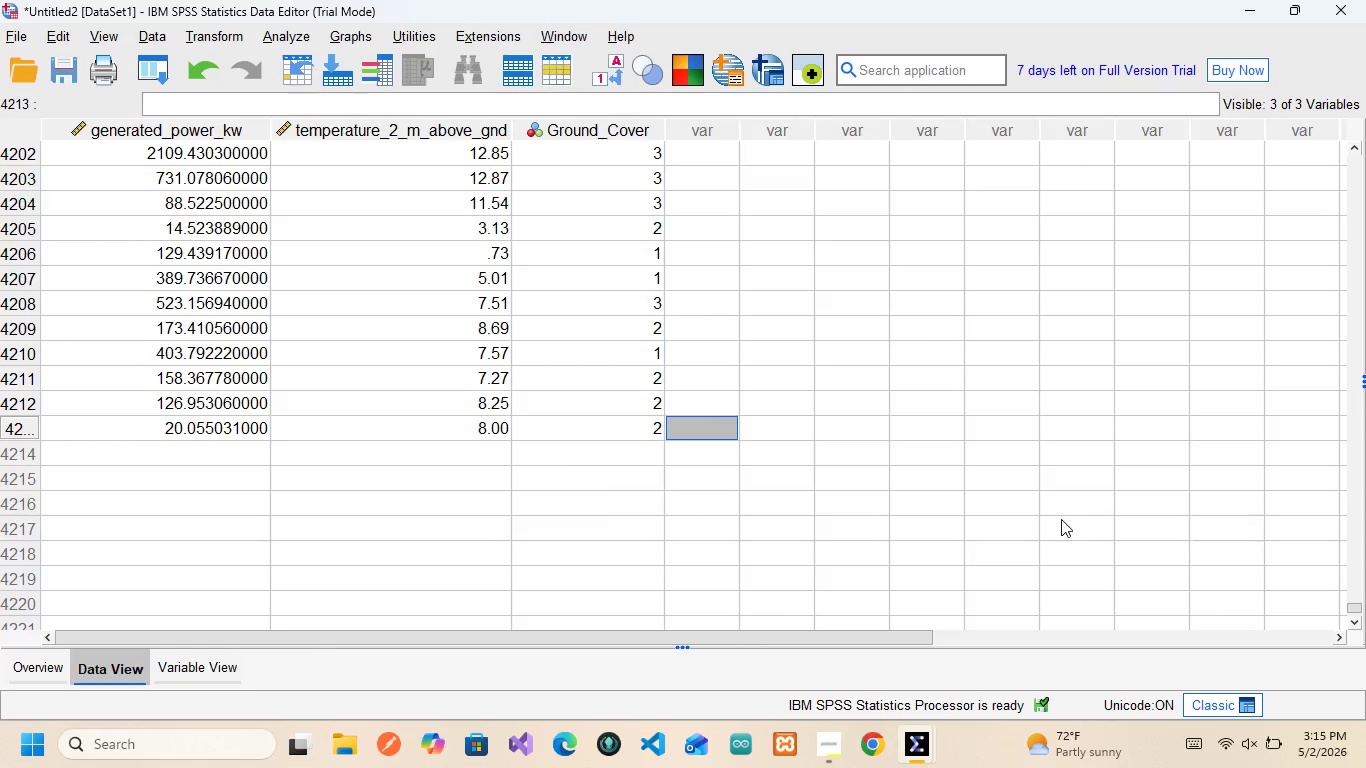 
left_click_drag(start_coordinate=[1350, 613], to_coordinate=[1345, 410])
 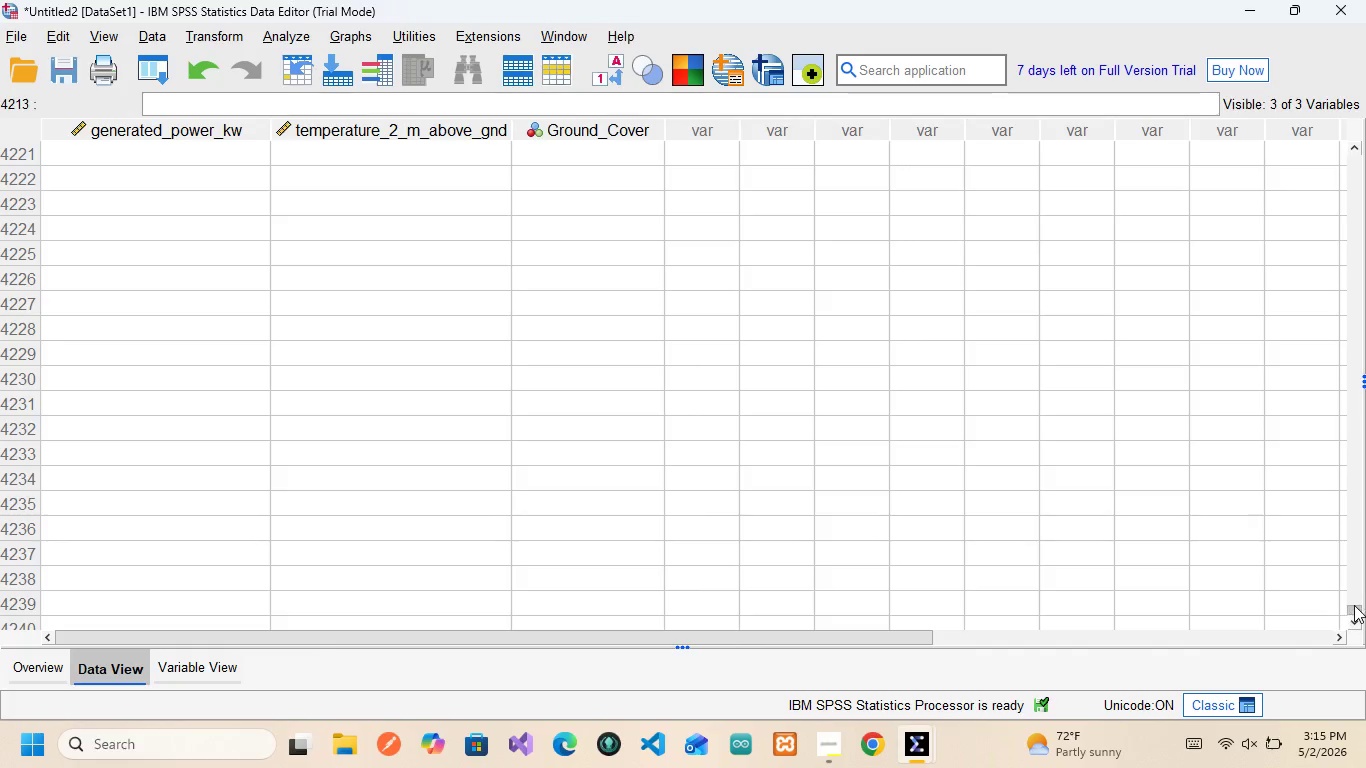 
left_click_drag(start_coordinate=[1349, 612], to_coordinate=[1322, 152])
 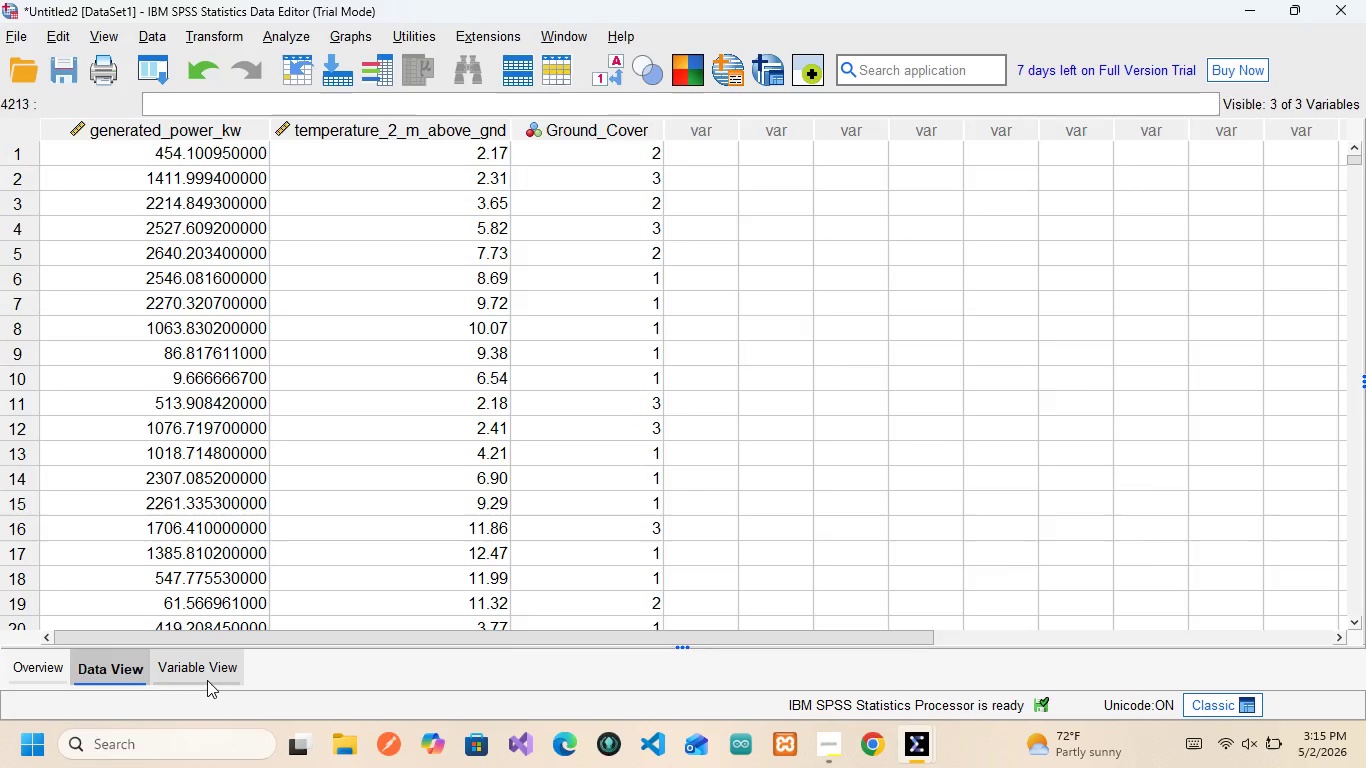 
wait(9.48)
 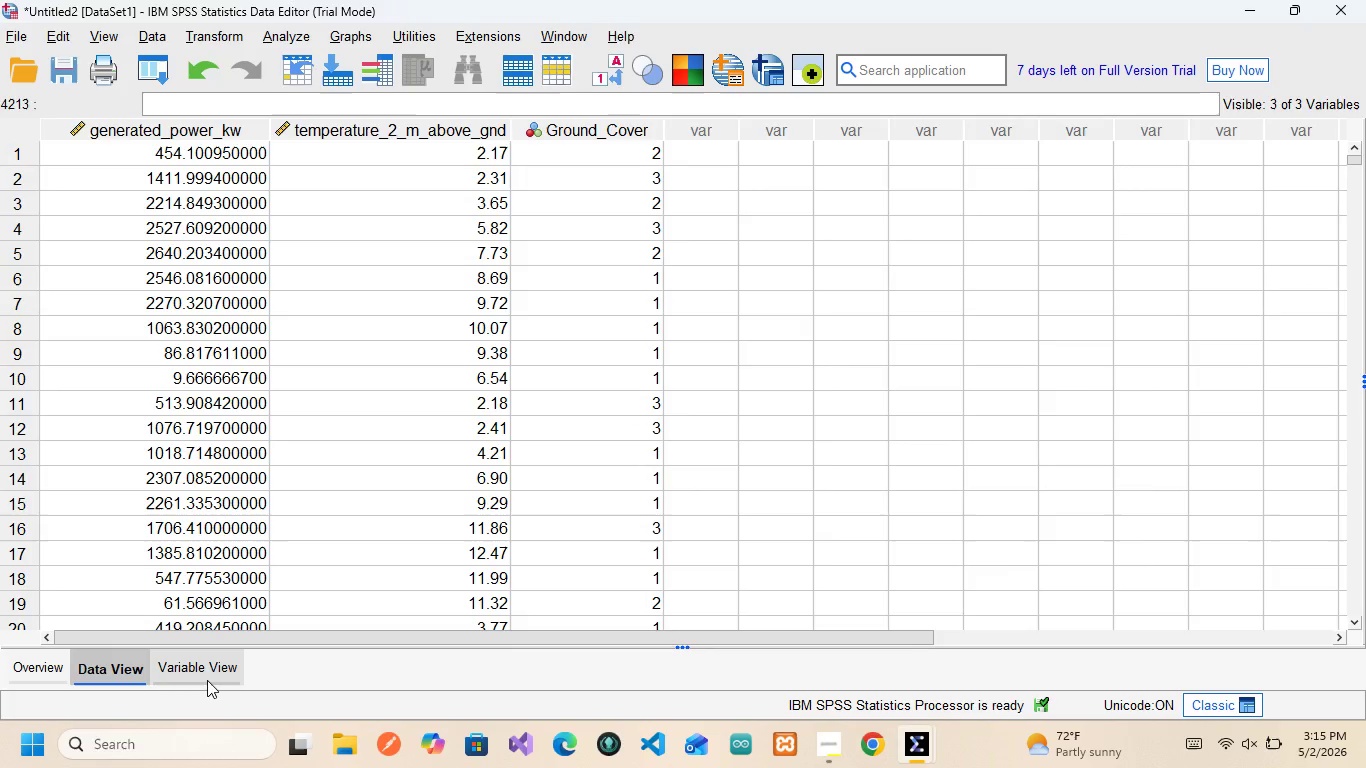 
left_click([207, 680])
 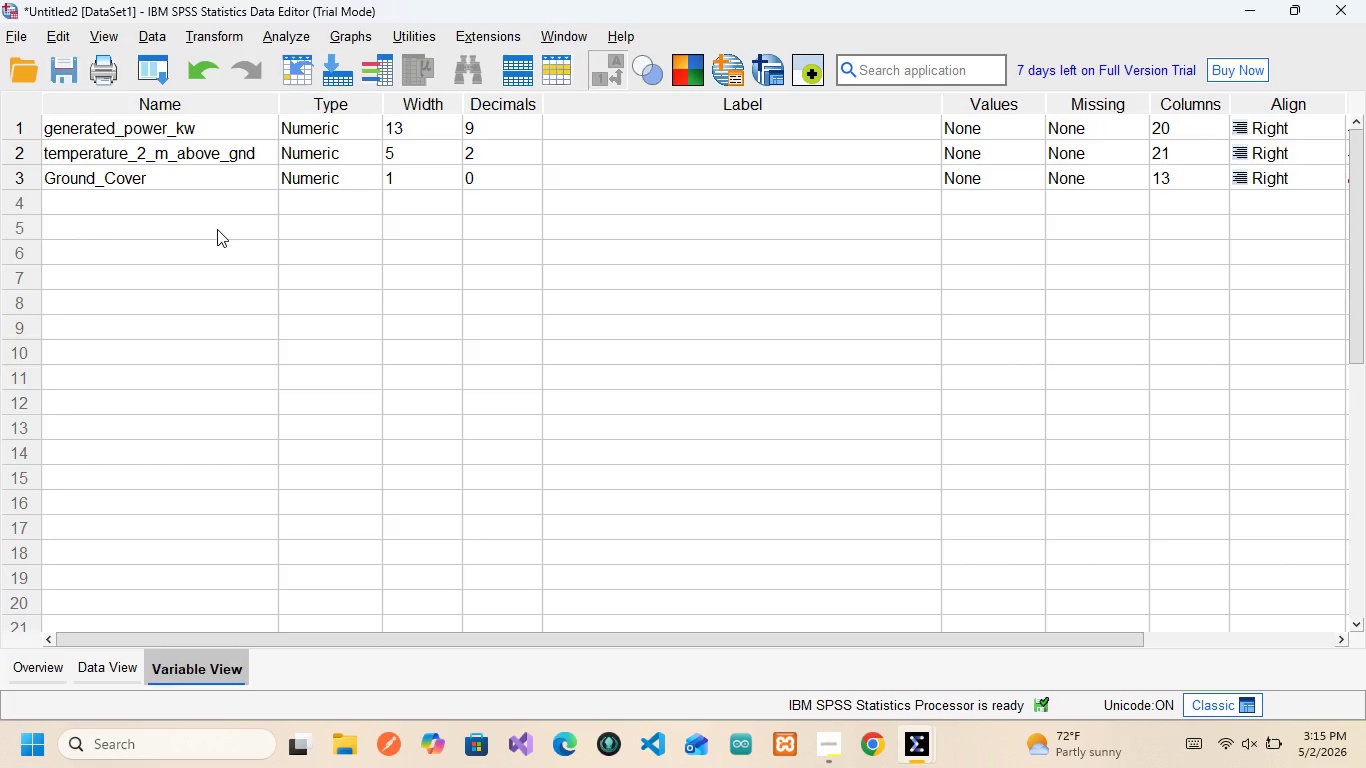 
wait(21.34)
 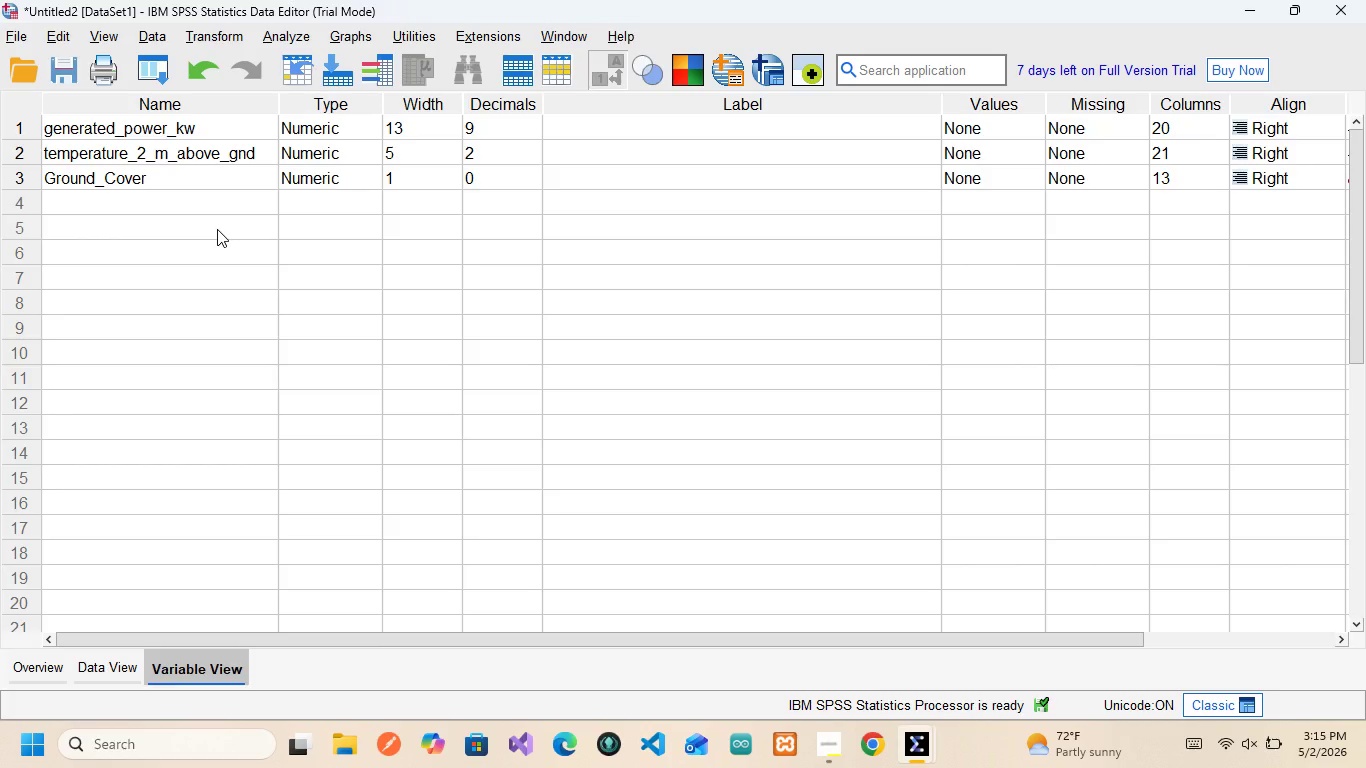 
left_click([202, 126])
 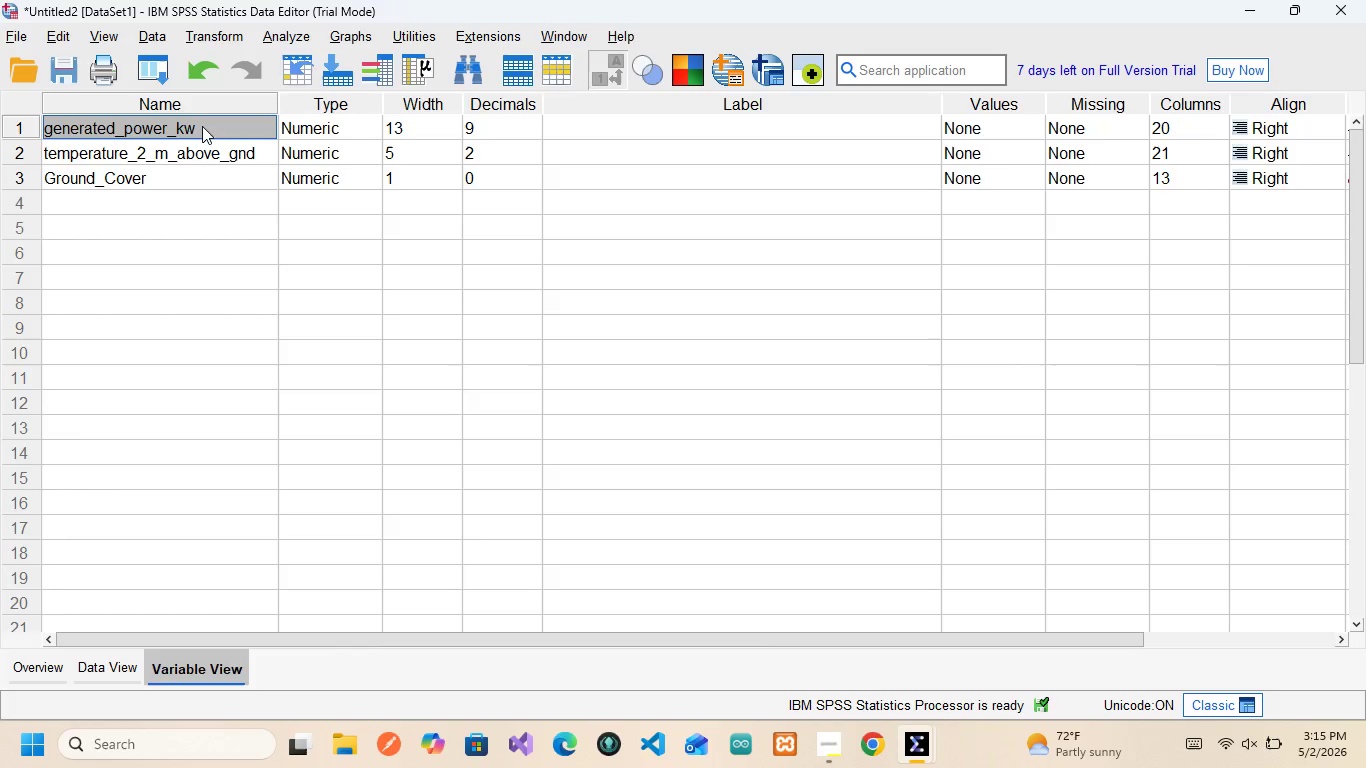 
left_click([202, 126])
 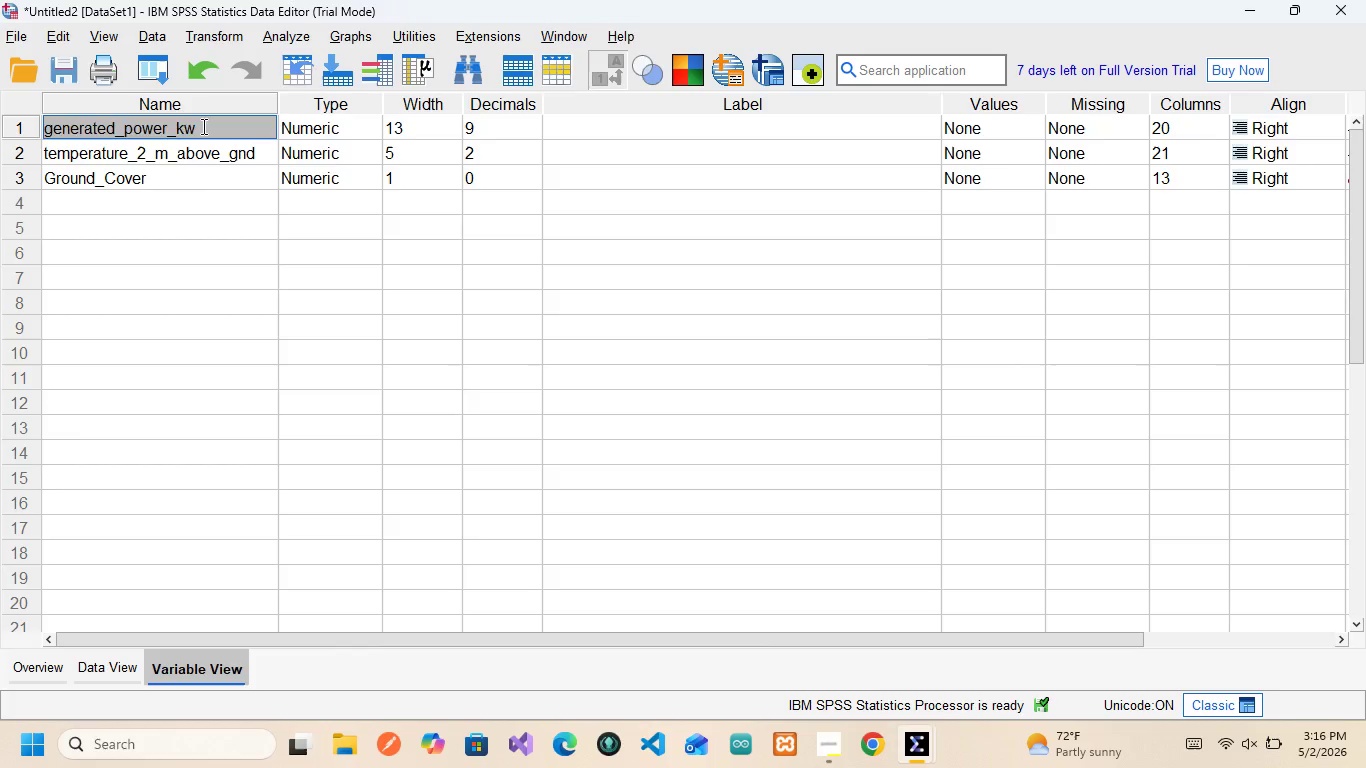 
double_click([202, 126])
 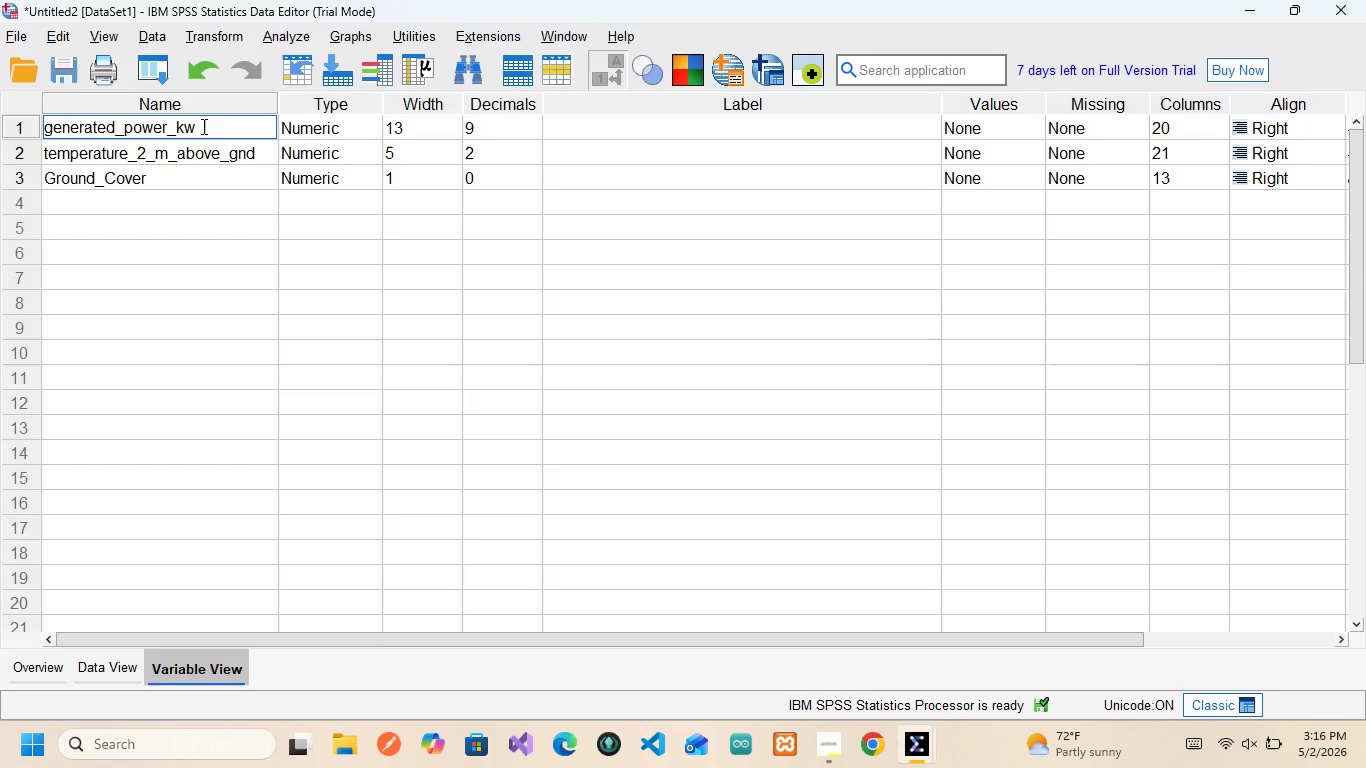 
wait(5.02)
 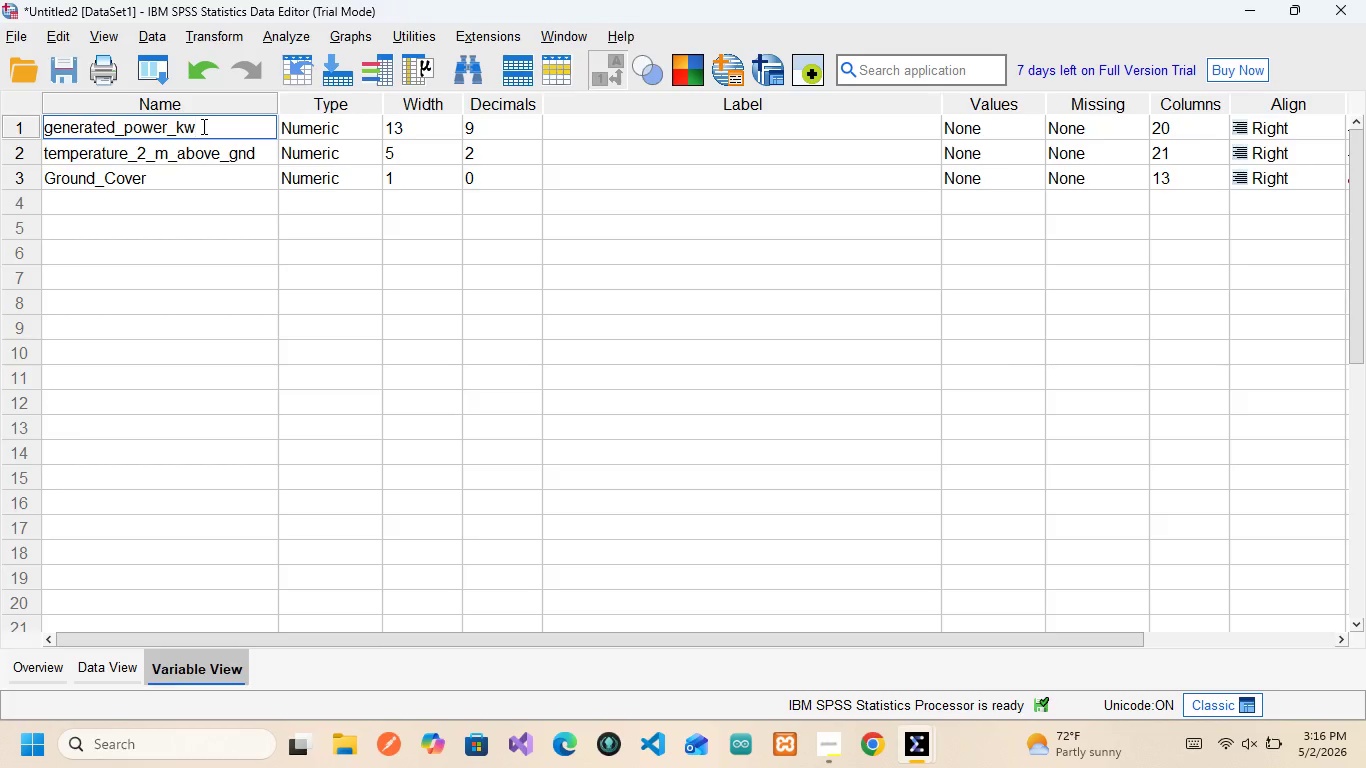 
key(Control+A)
 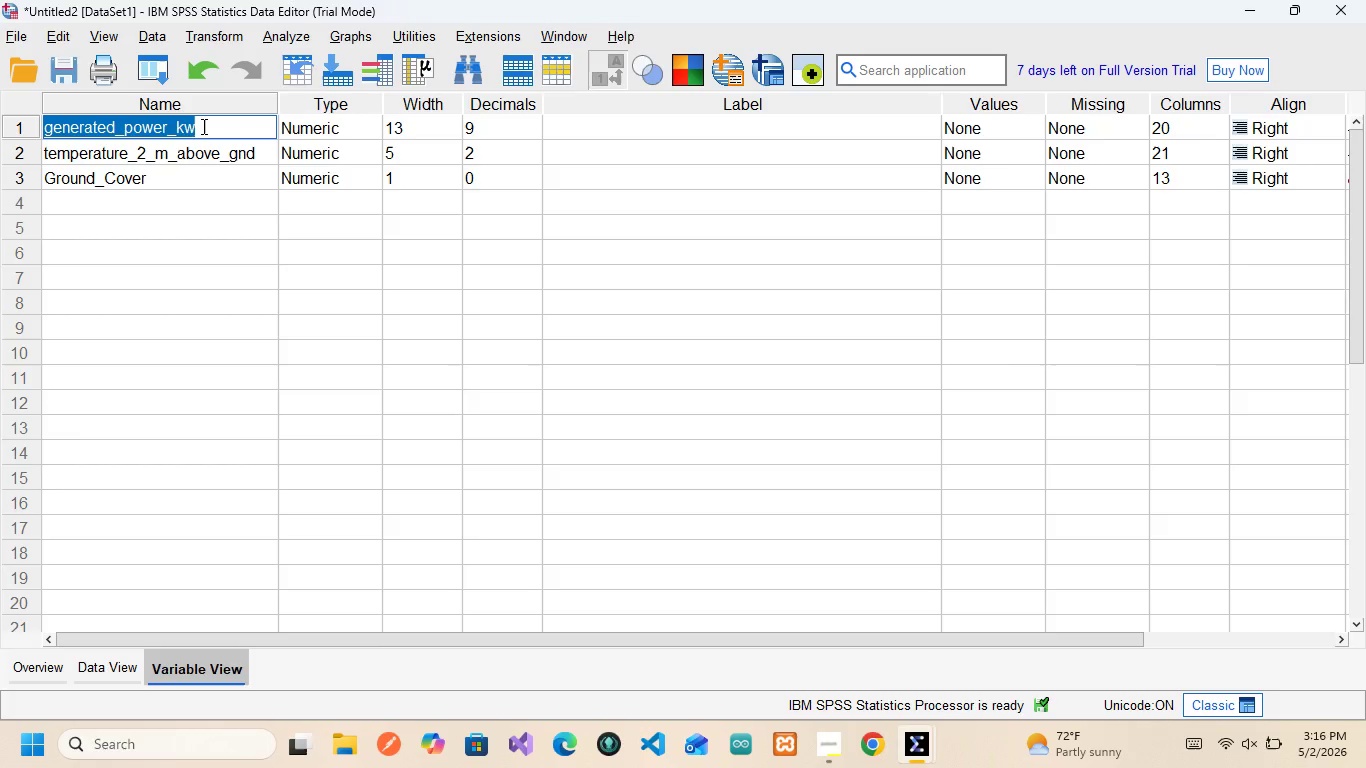 
type(Energy+)
key(Backspace)
type(_)
 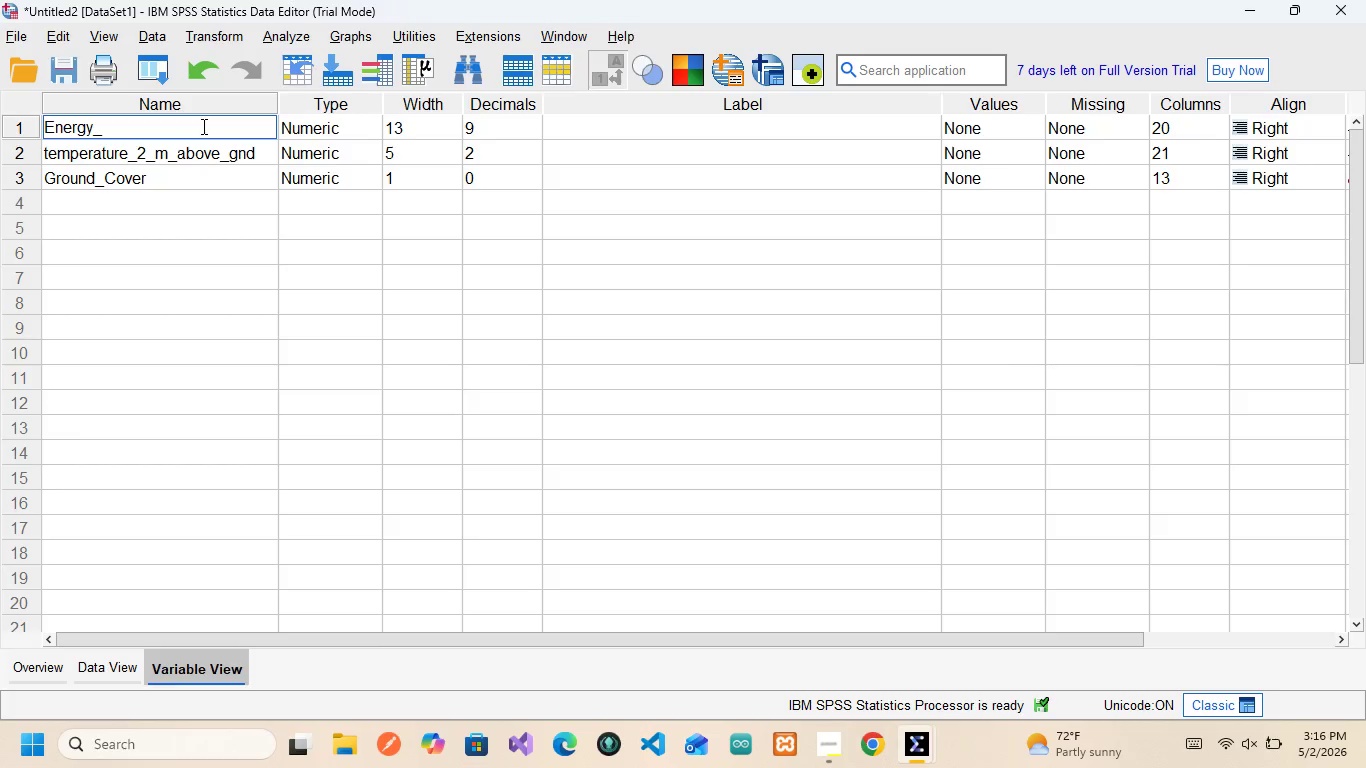 
wait(5.12)
 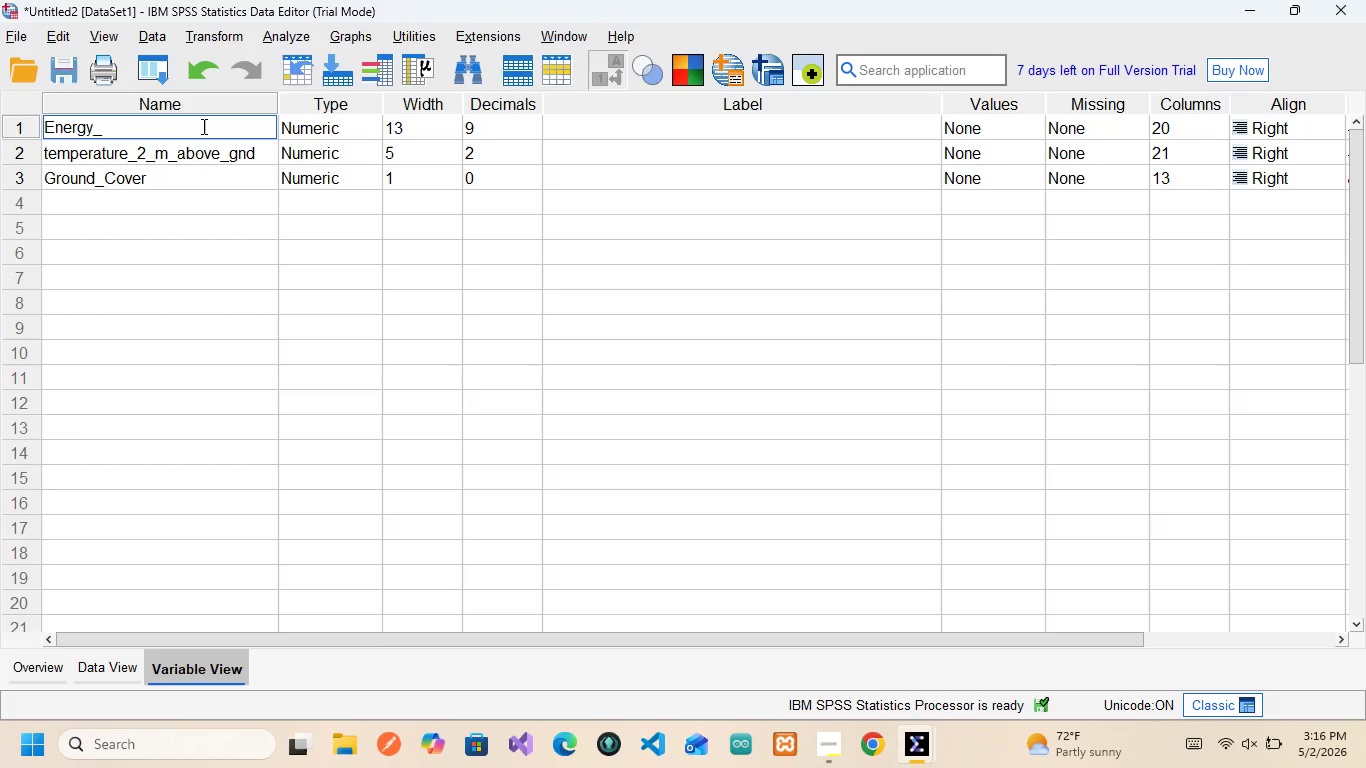 
type(Output_K)
 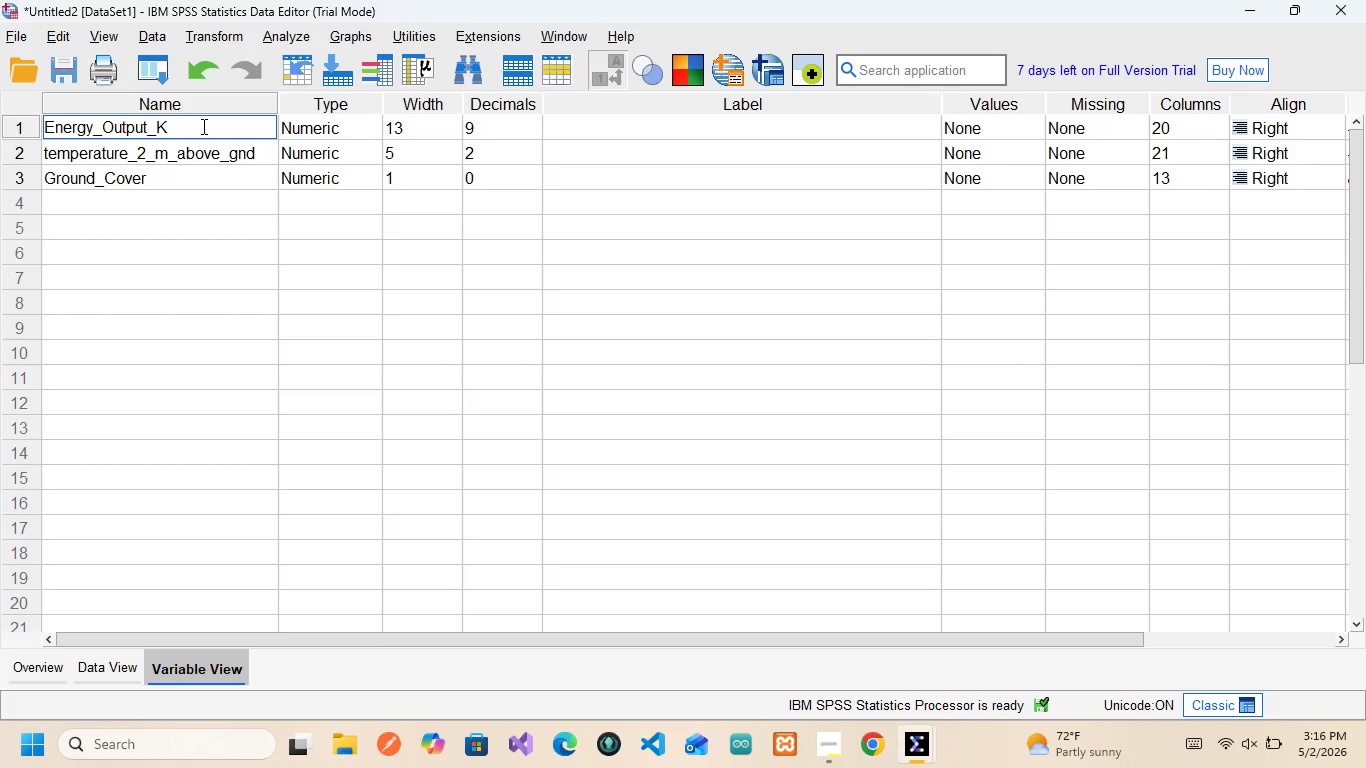 
scroll: coordinate [202, 126], scroll_direction: up, amount: 1.0
 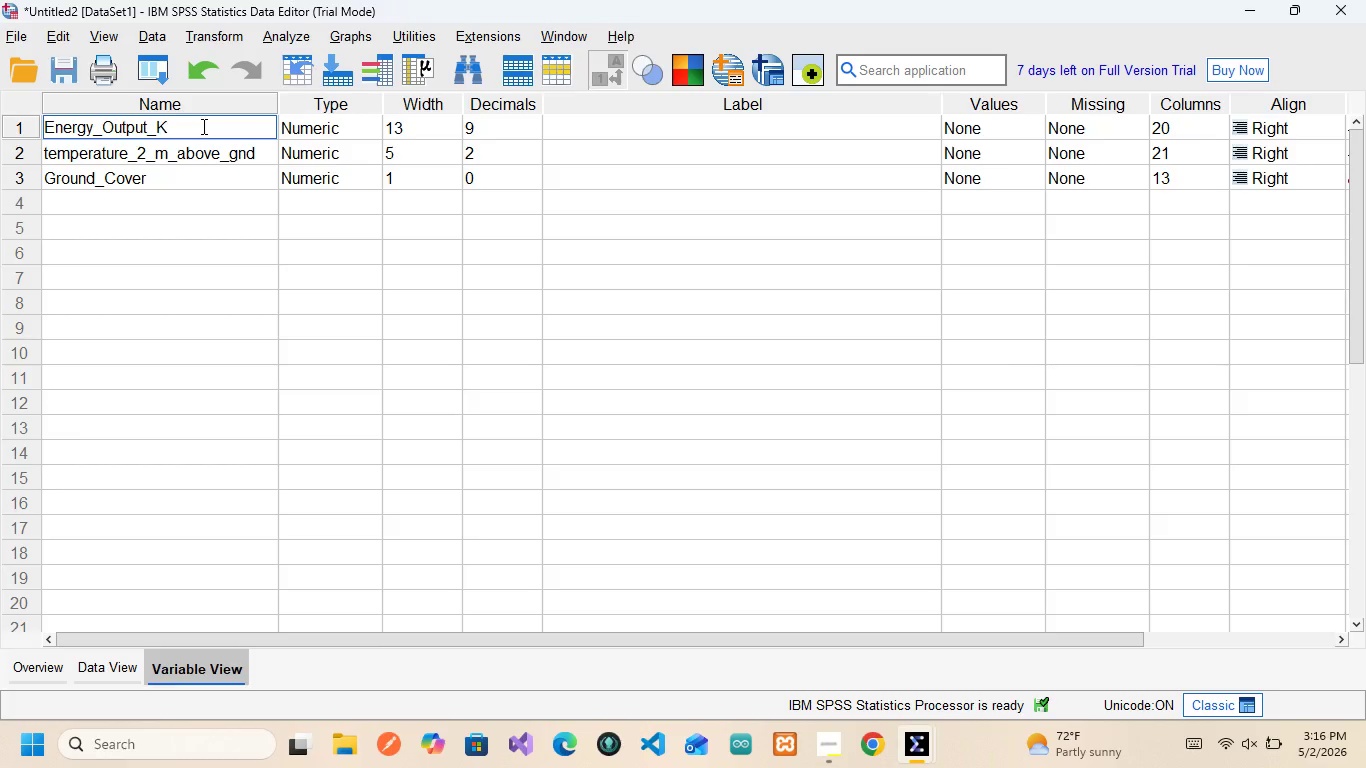 
key(Backspace)
type(kw)
 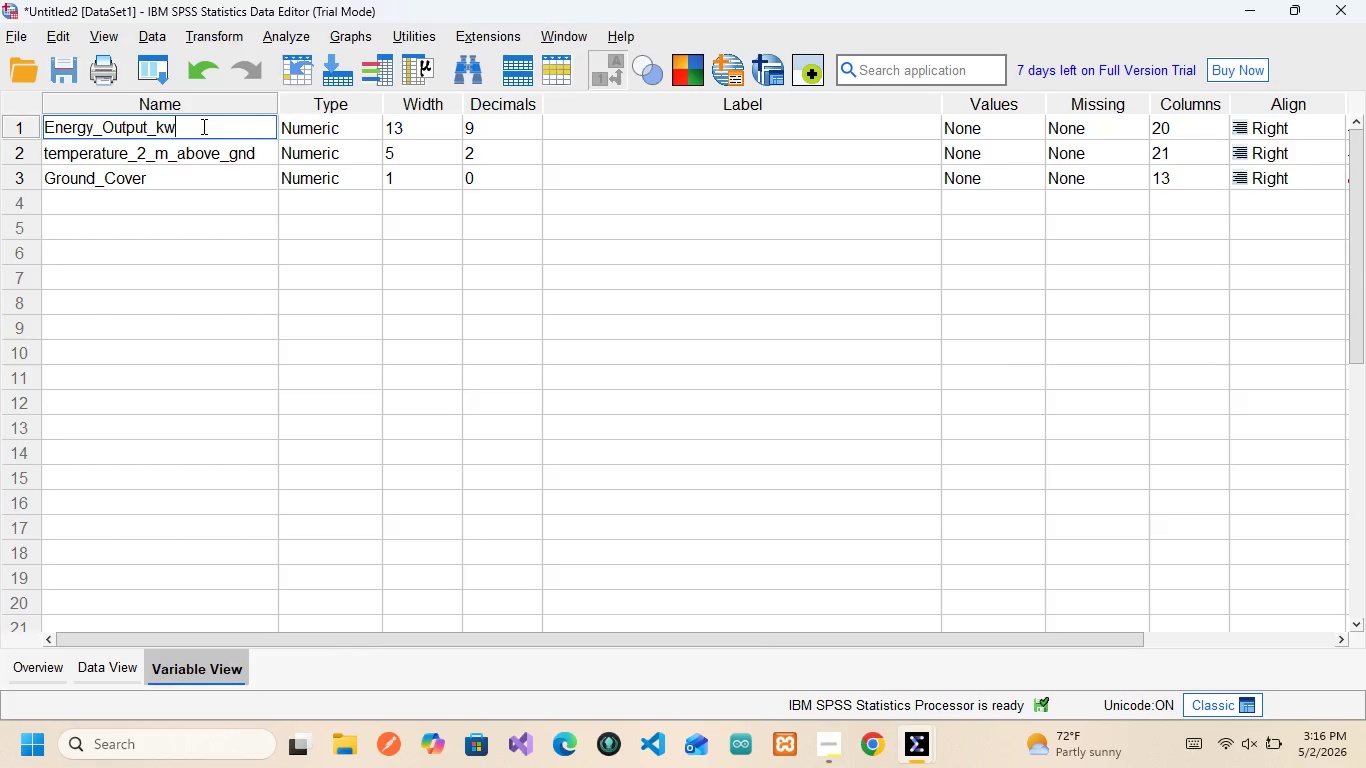 
wait(12.92)
 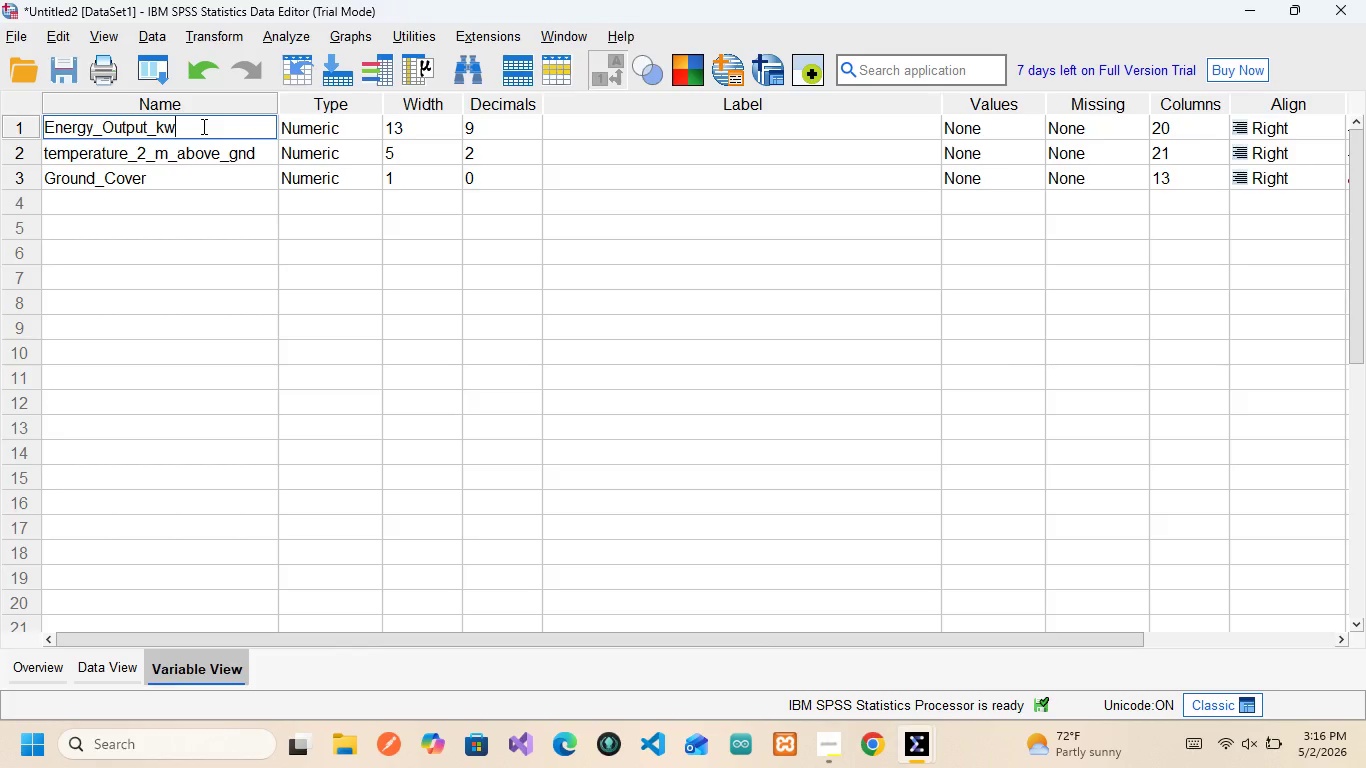 
key(Backspace)
 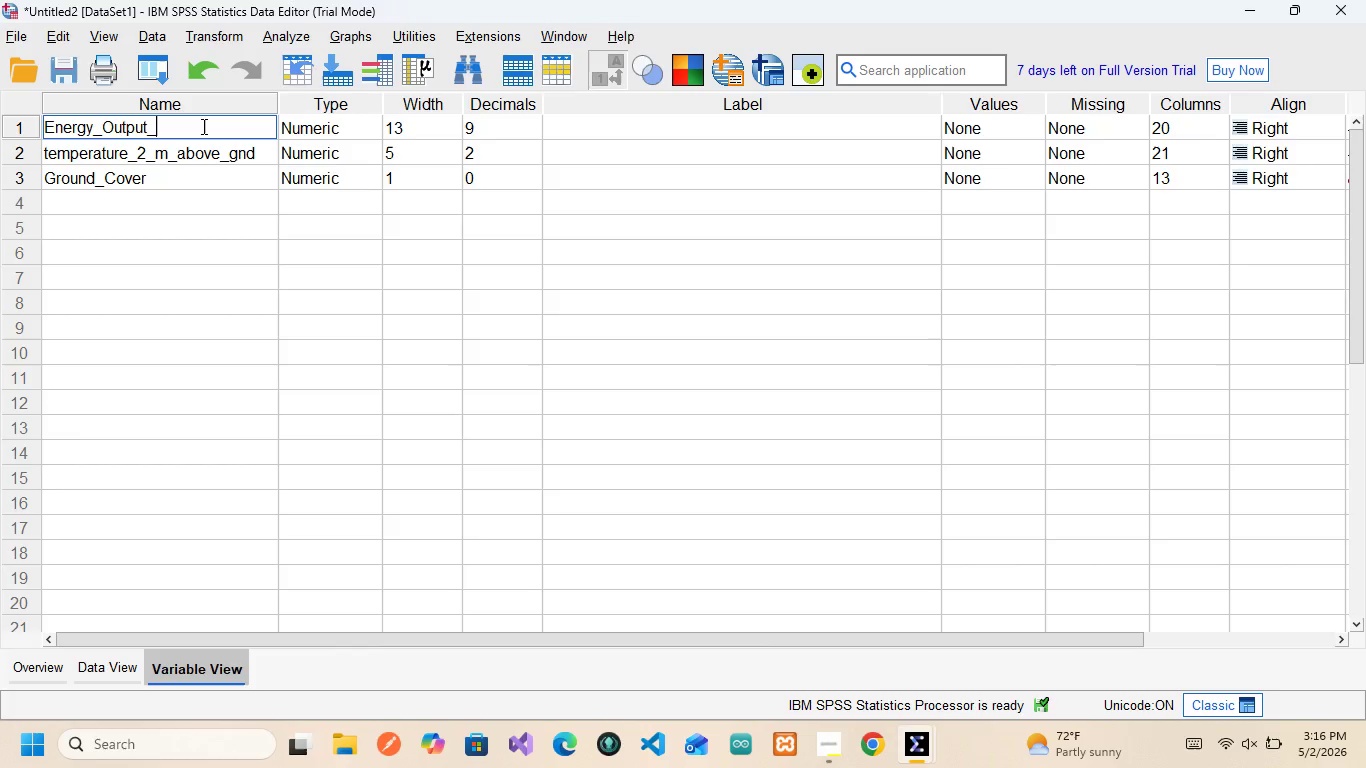 
key(Backspace)
 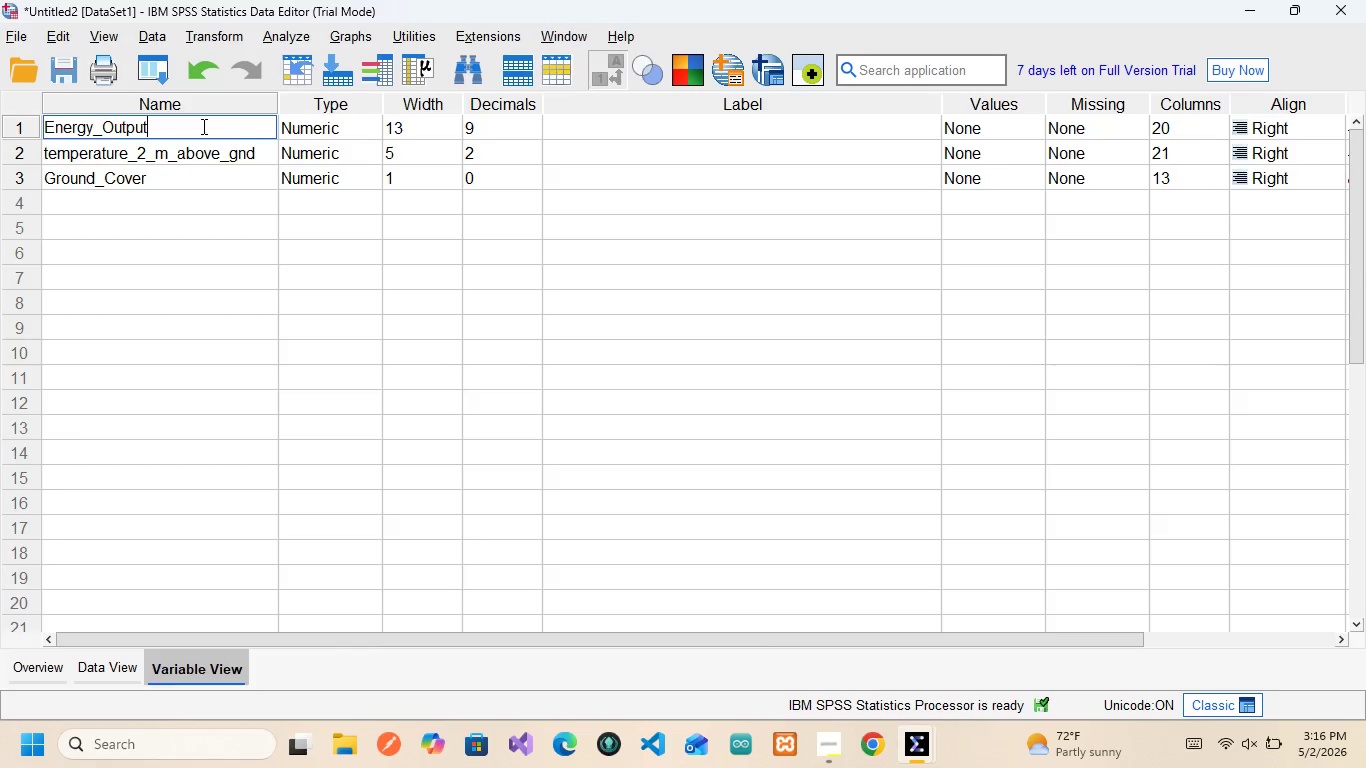 
key(Backspace)
 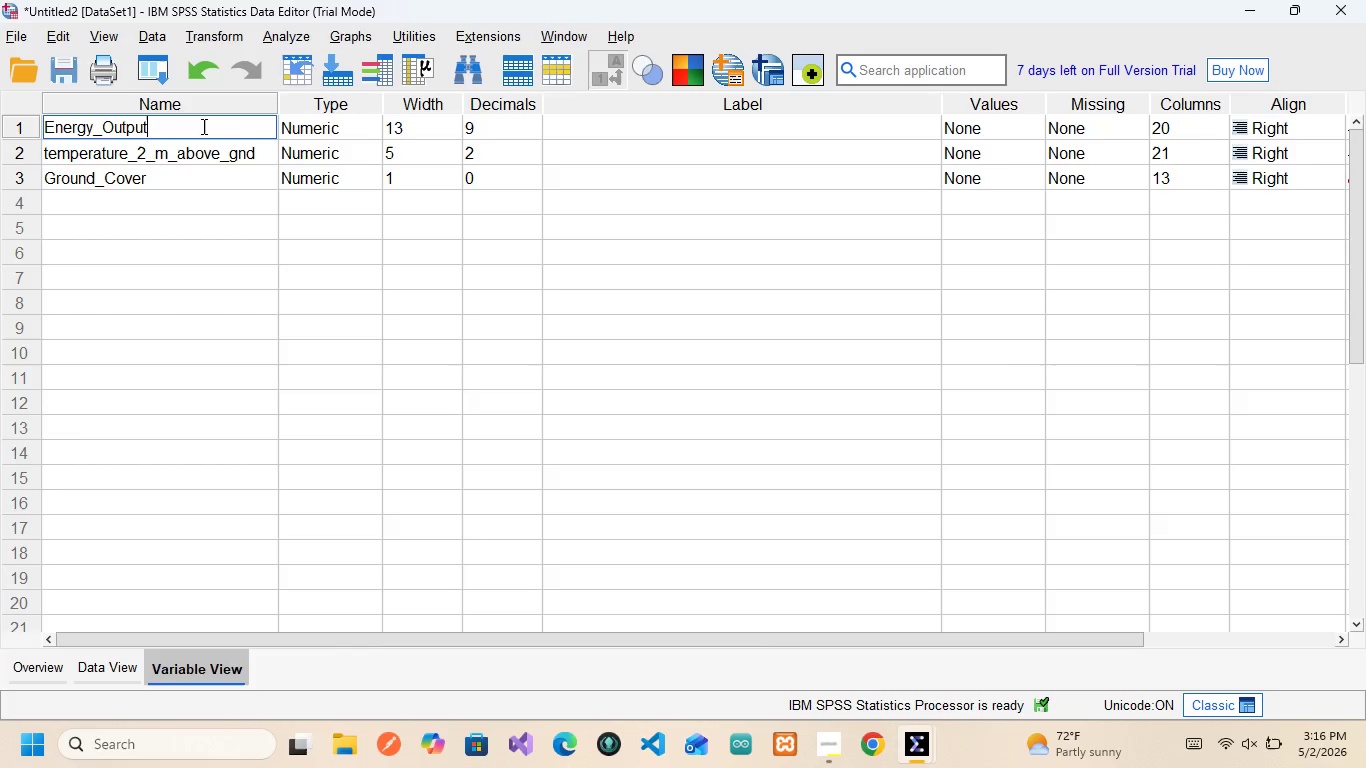 
key(Shift+Minus)
 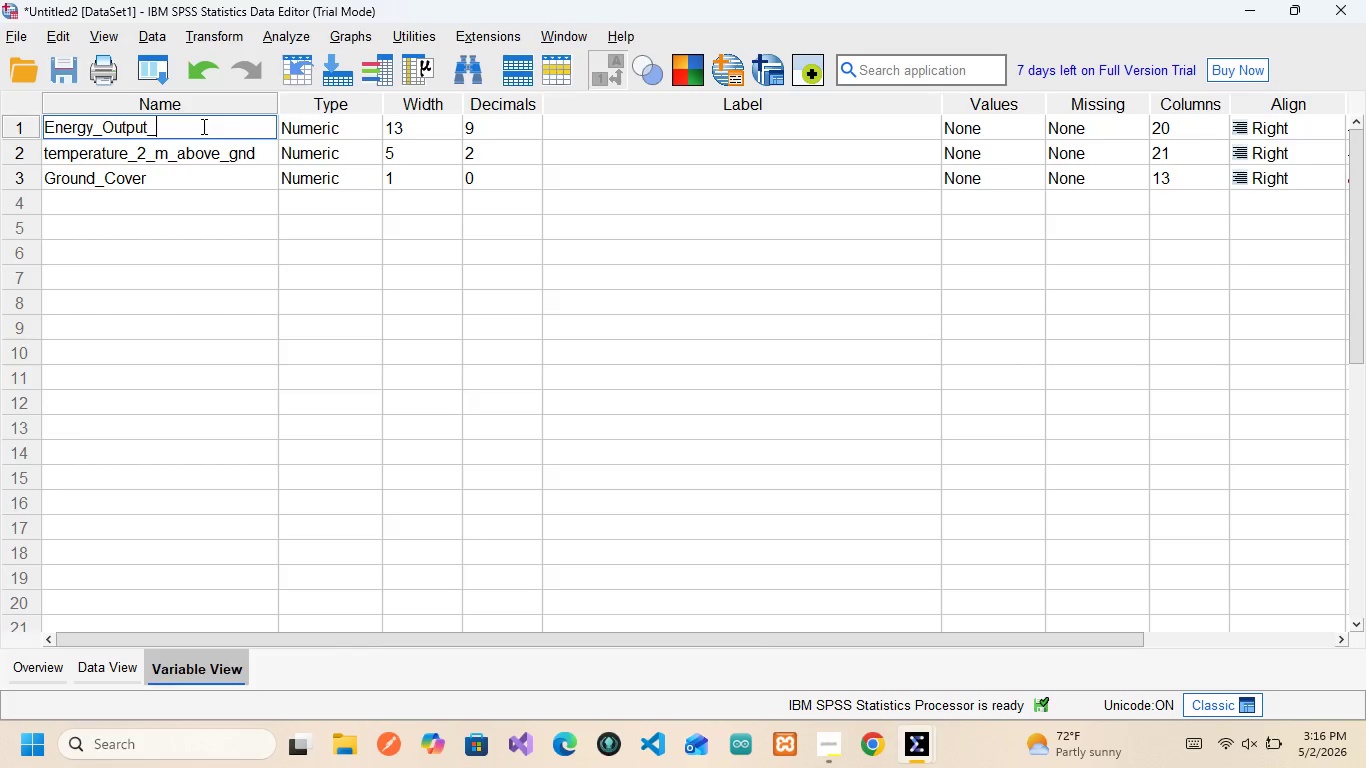 
key(K)
 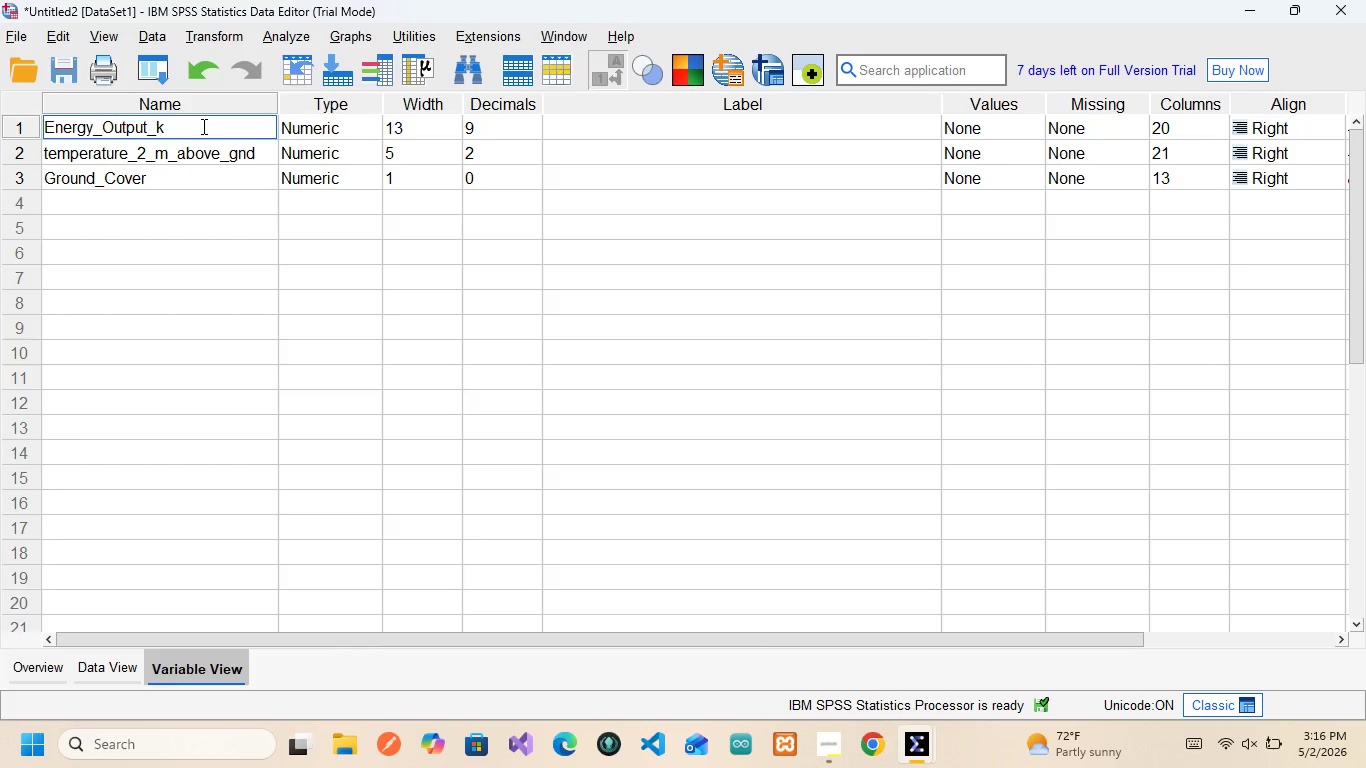 
key(CapsLock)
 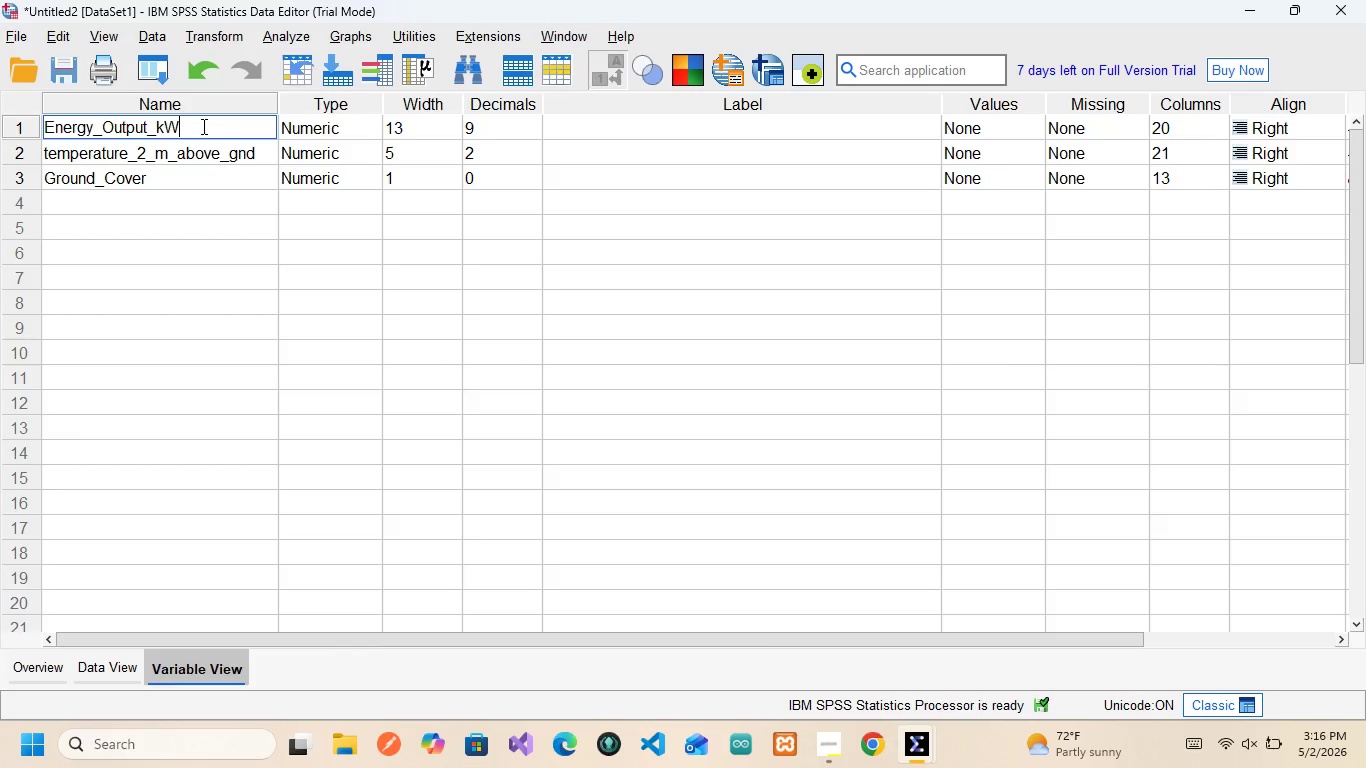 
key(W)
 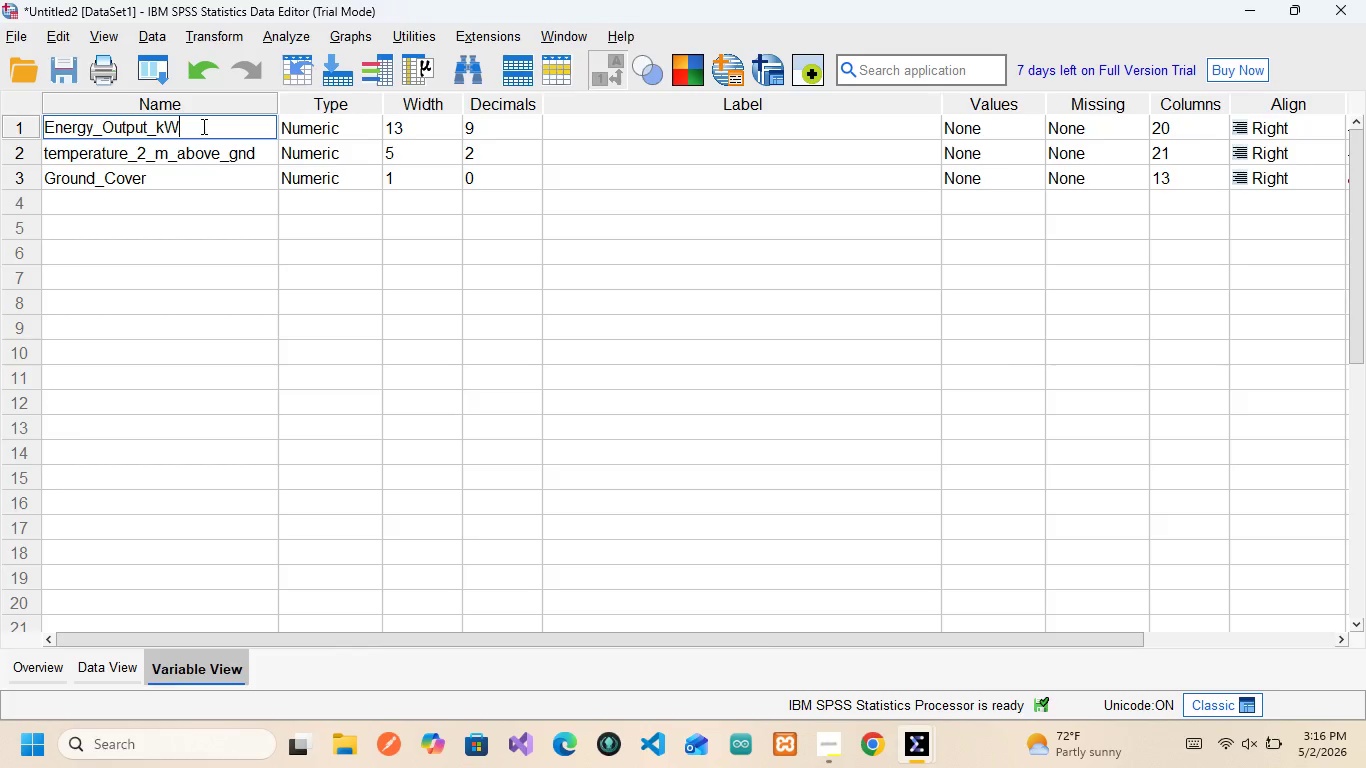 
key(CapsLock)
 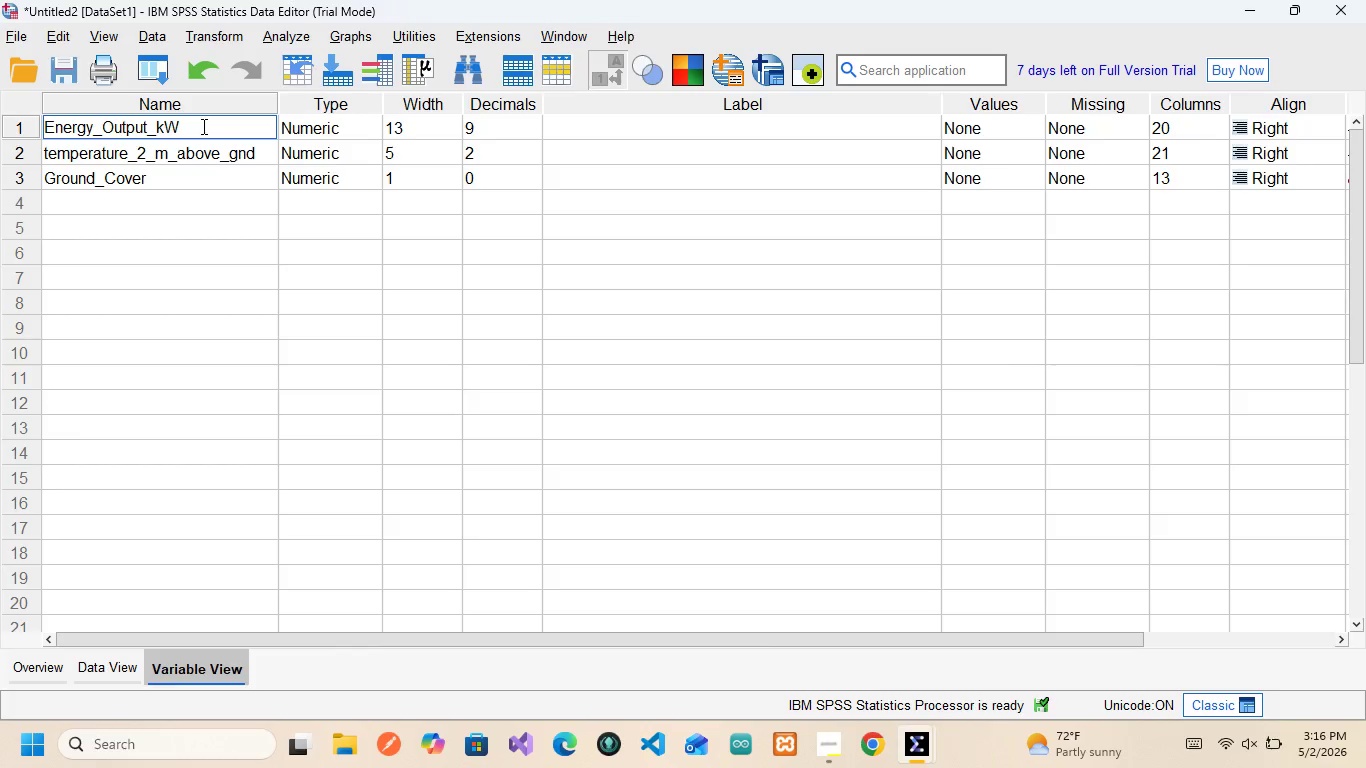 
key(H)
 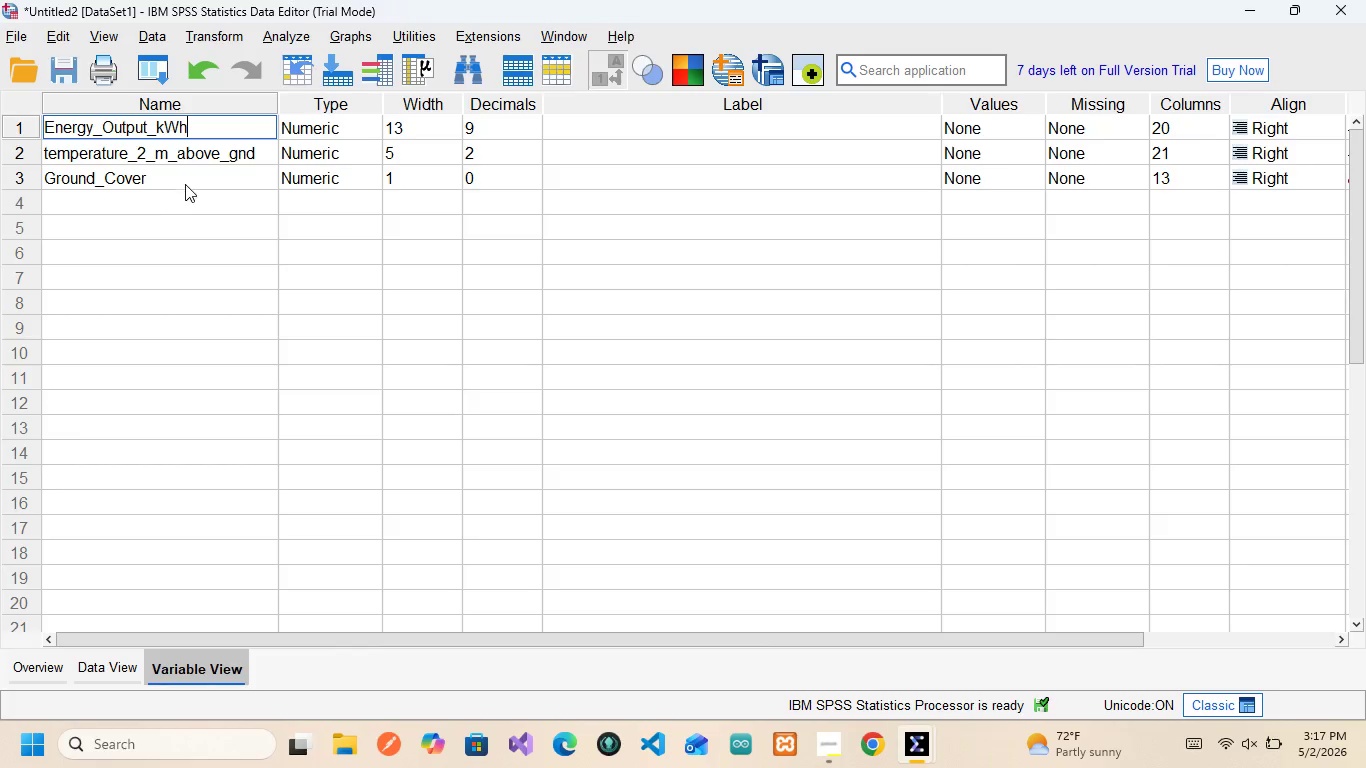 
wait(5.48)
 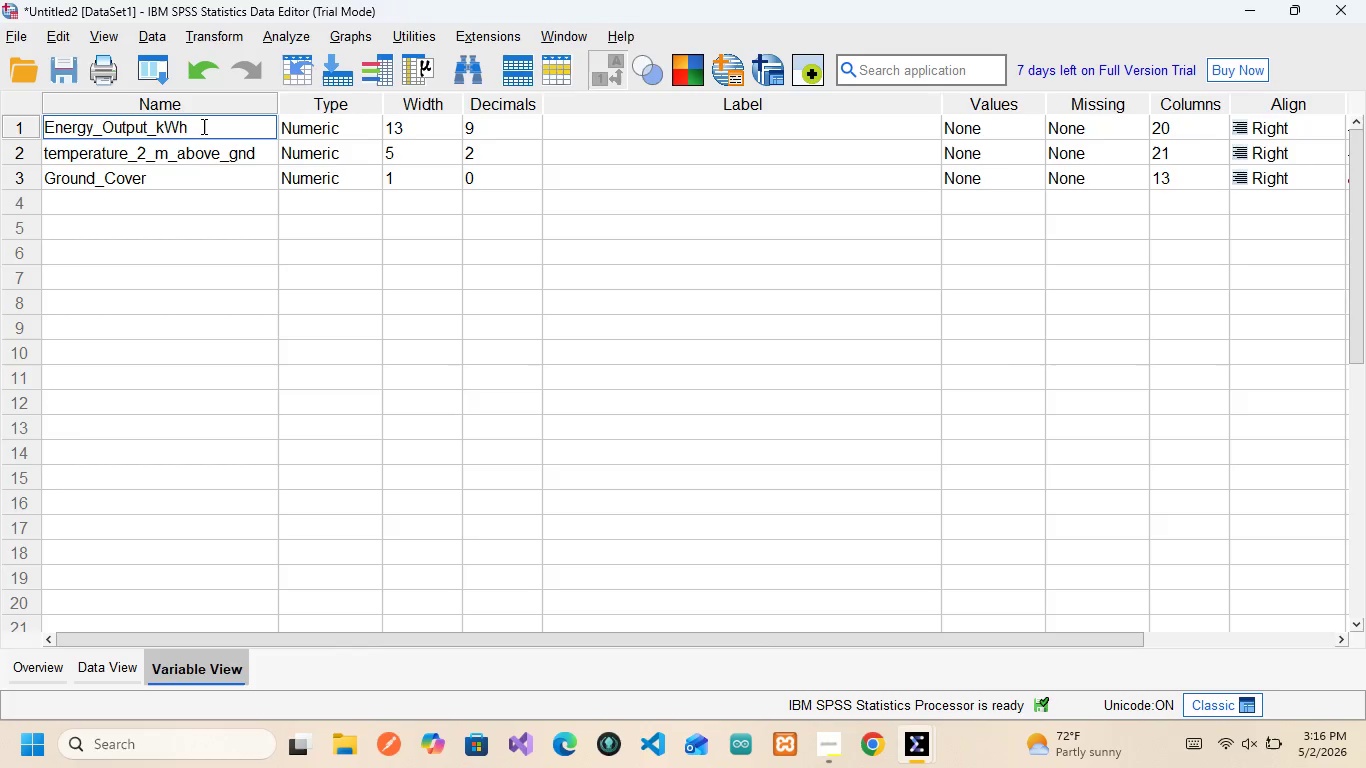 
double_click([199, 146])
 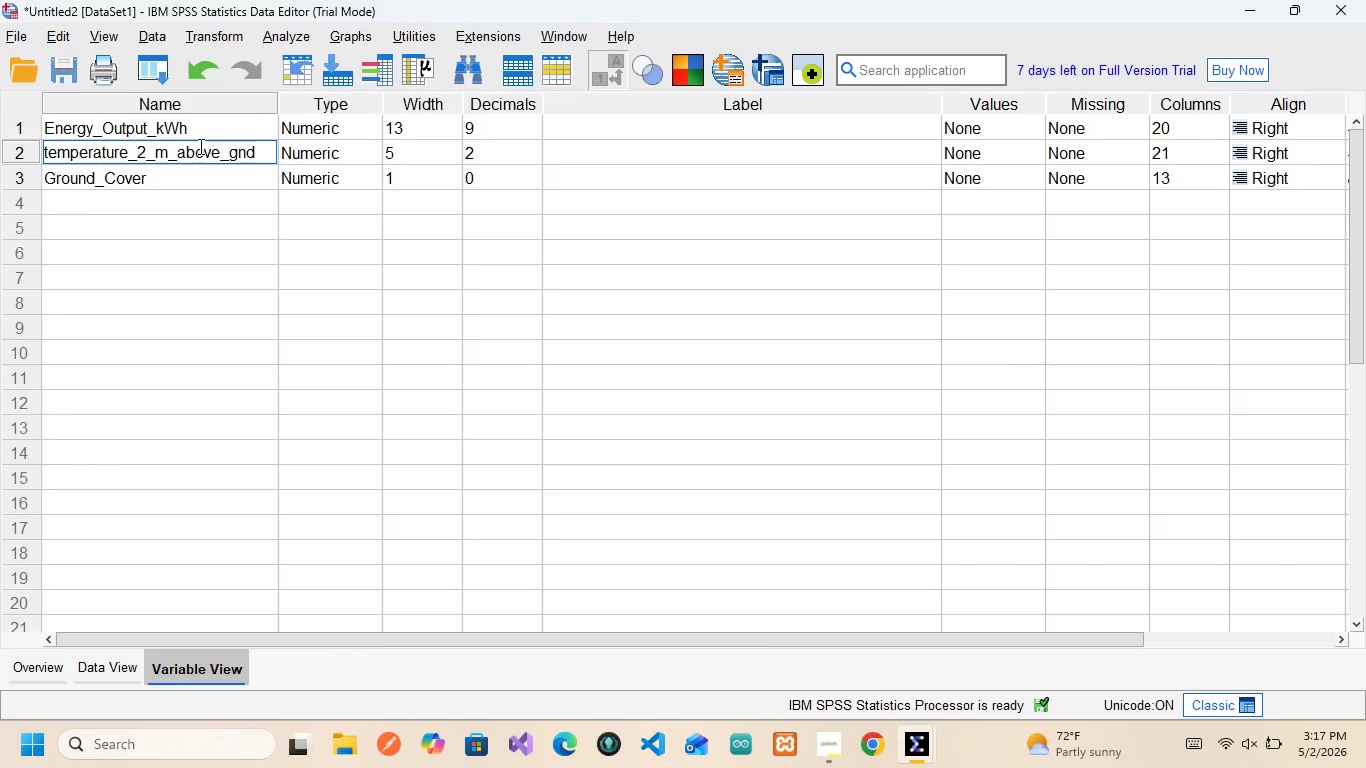 
double_click([199, 146])
 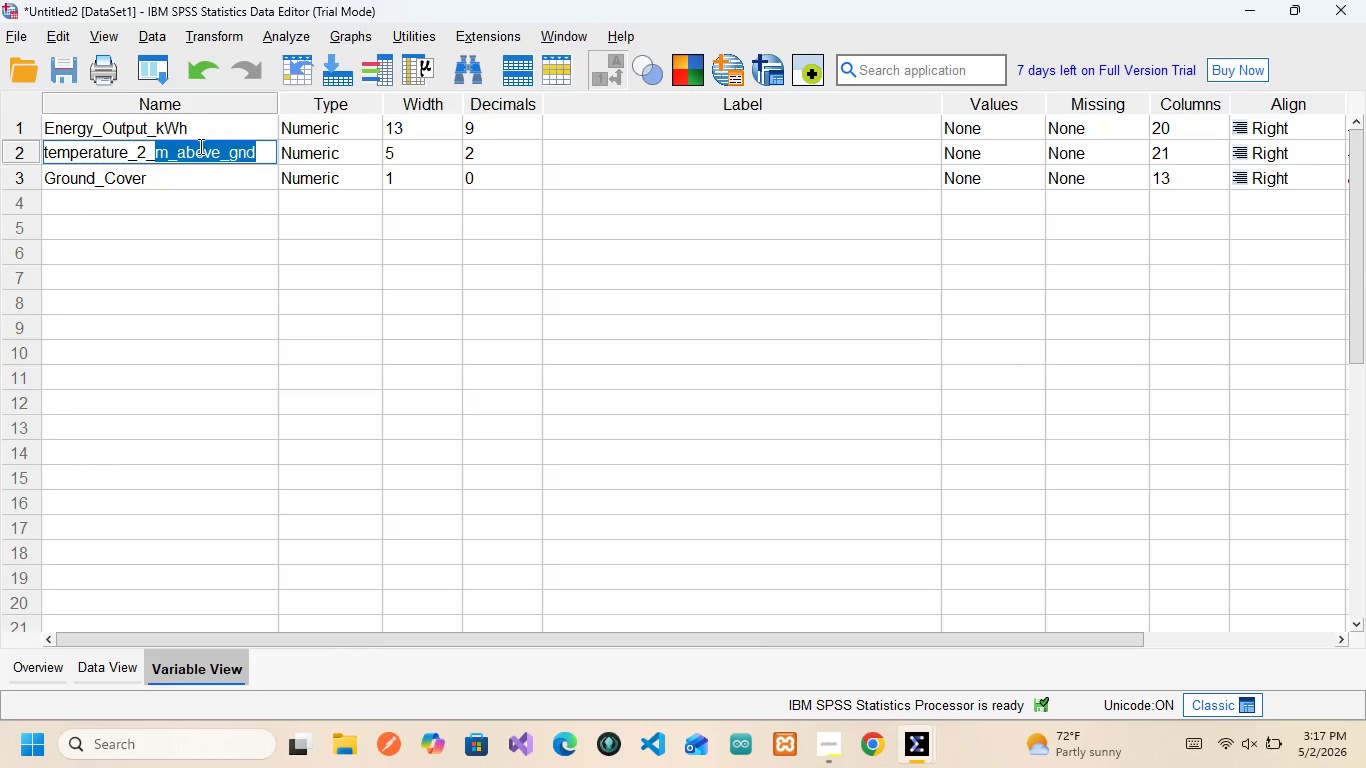 
key(Control+A)
 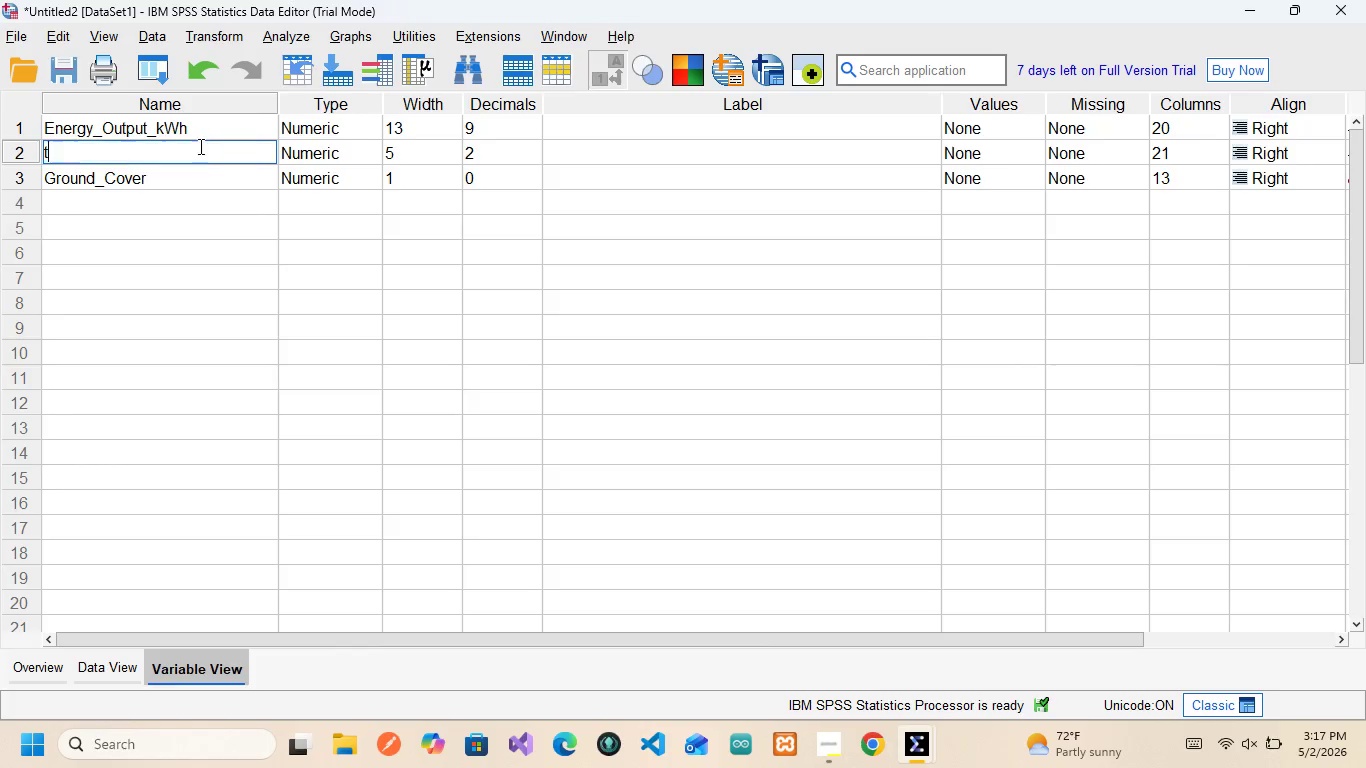 
type(temprature)
 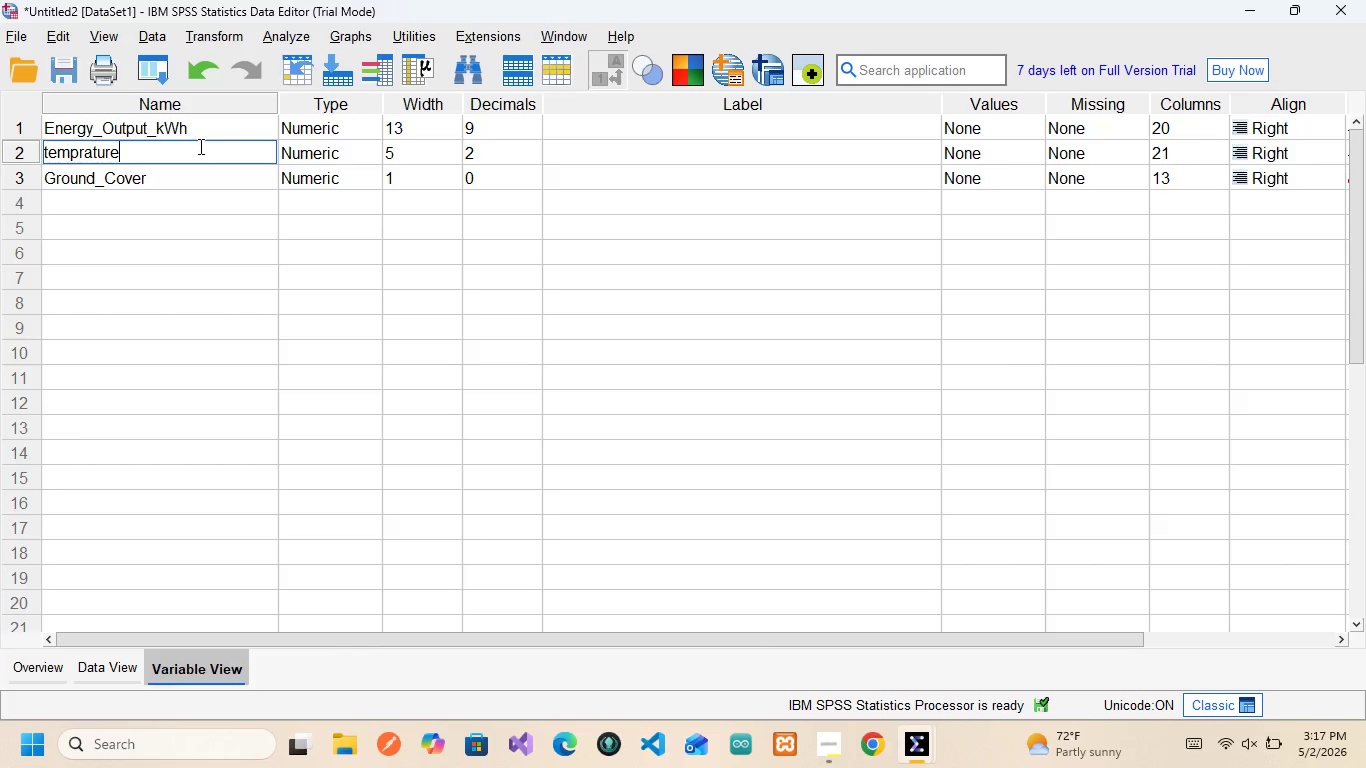 
wait(6.97)
 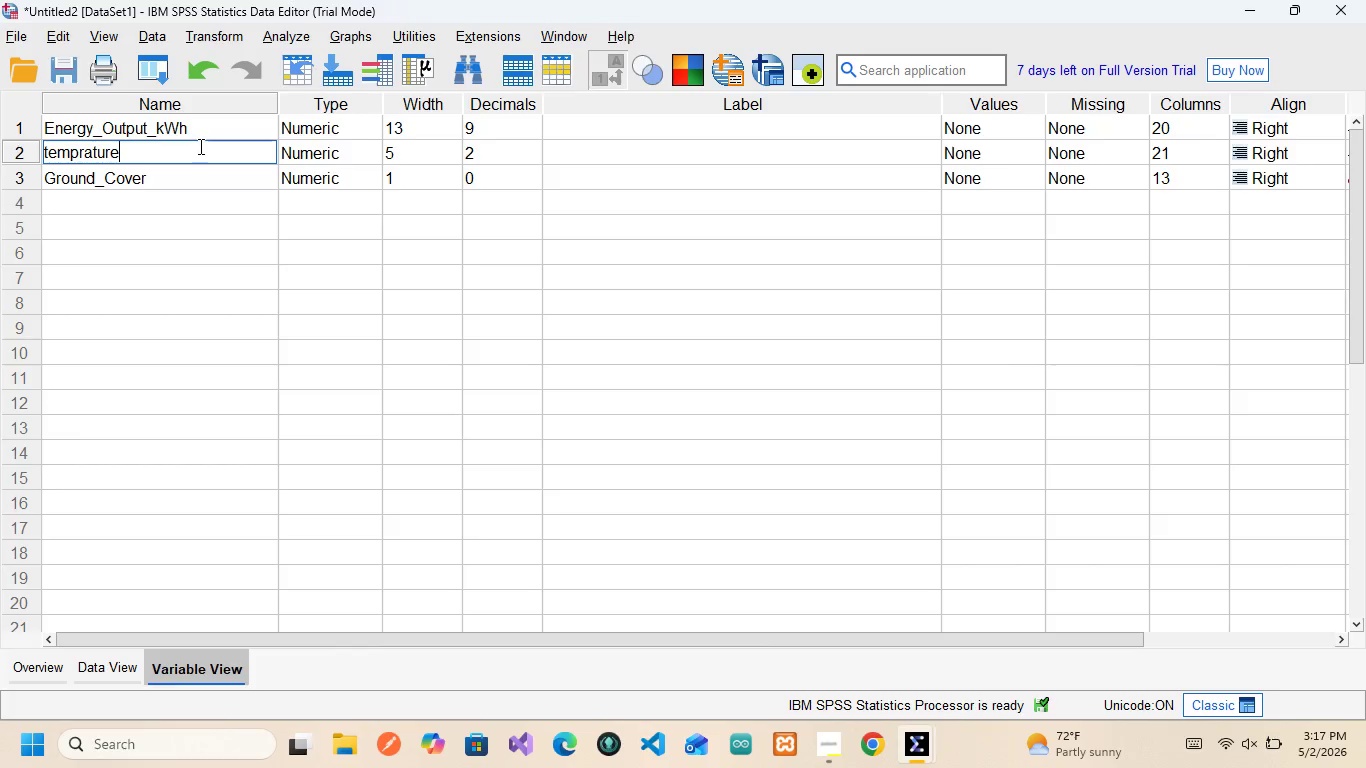 
left_click([56, 154])
 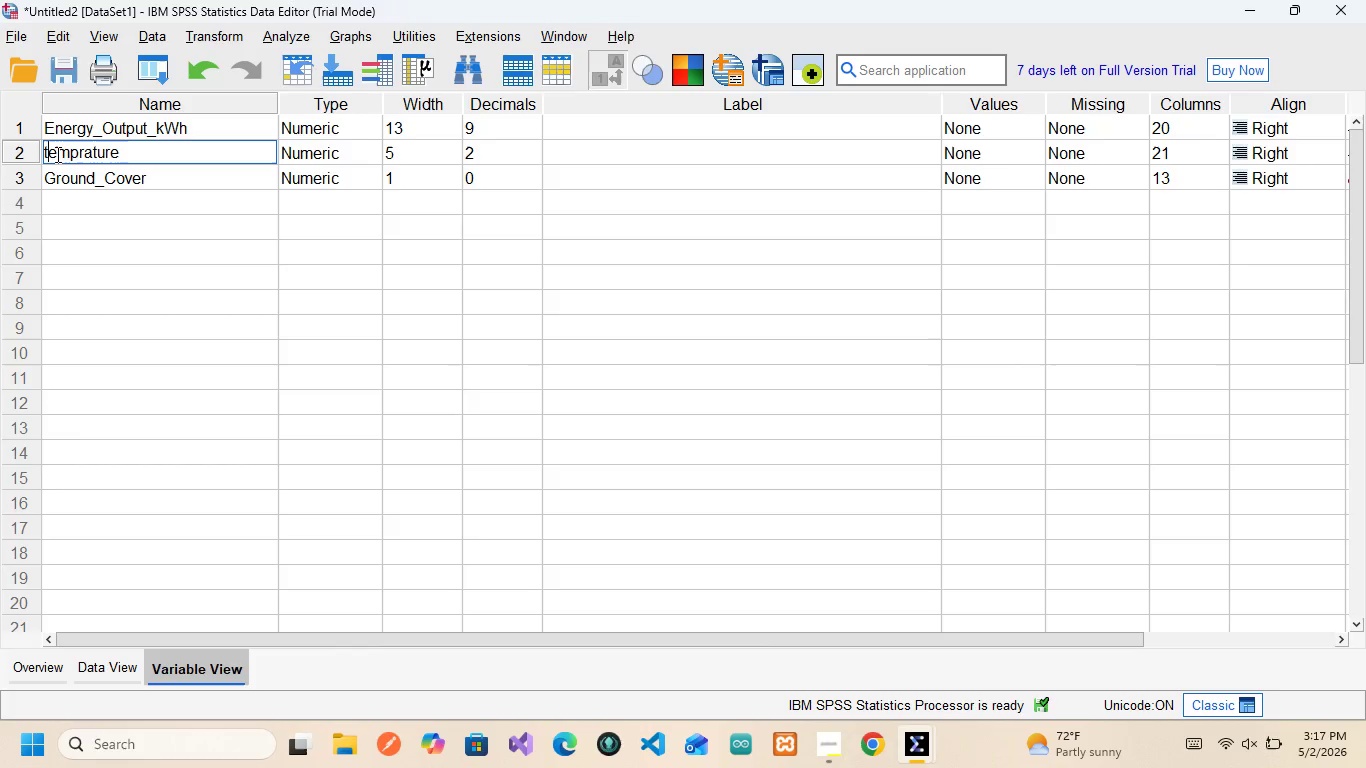 
key(ArrowLeft)
 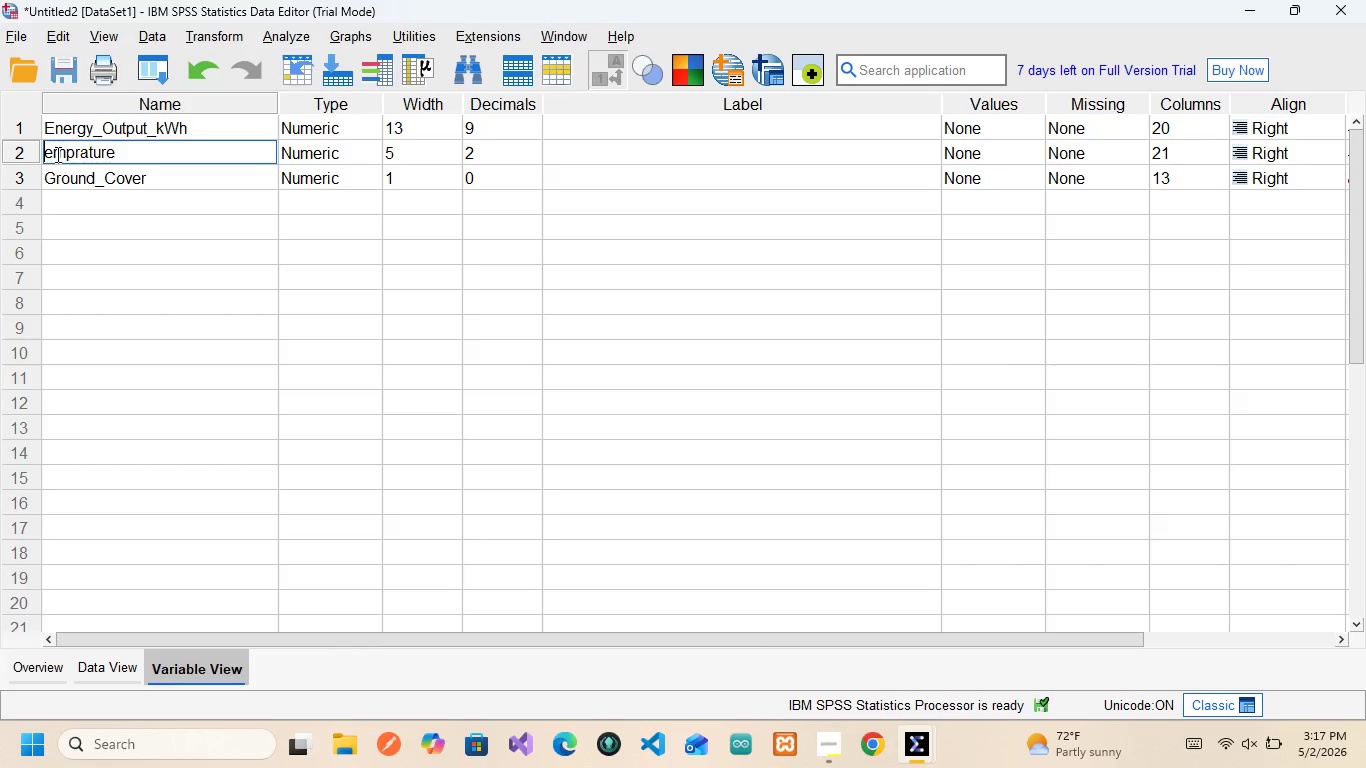 
key(Backspace)
 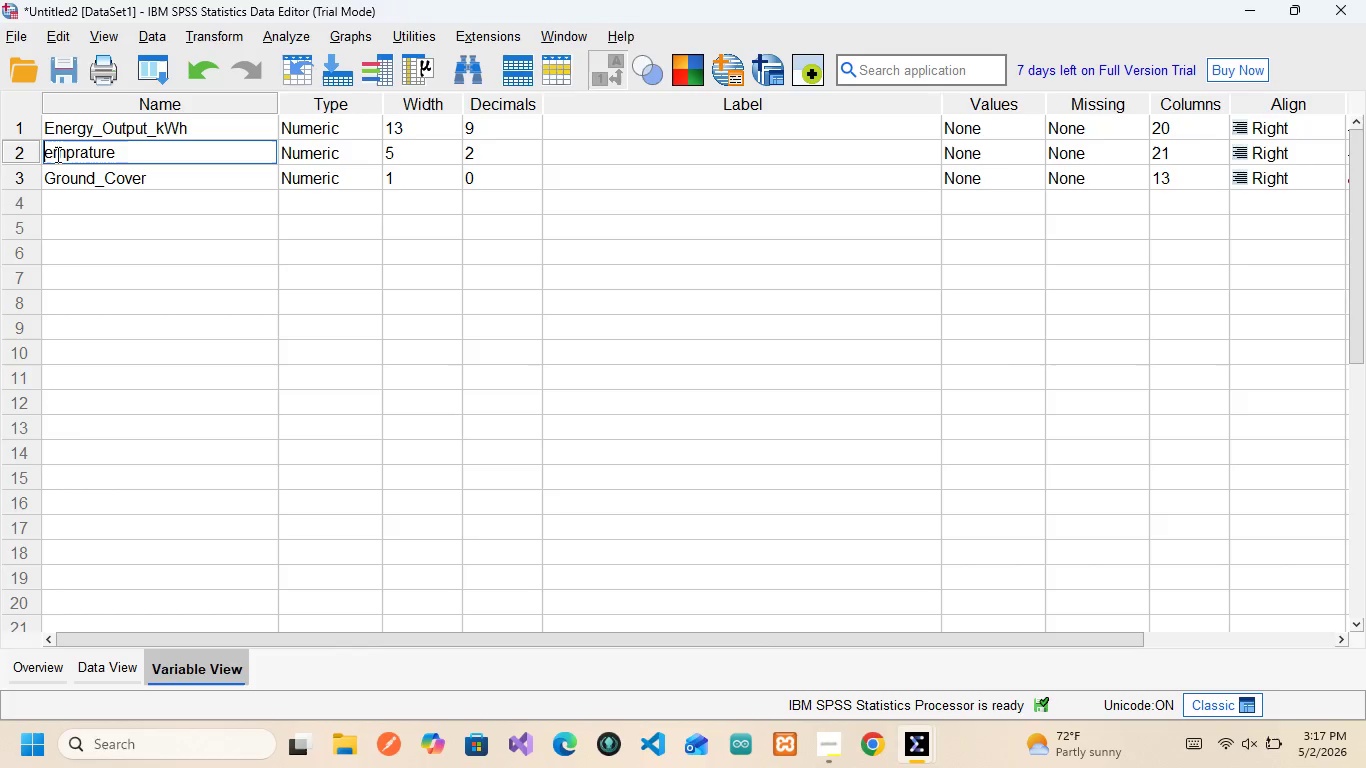 
key(CapsLock)
 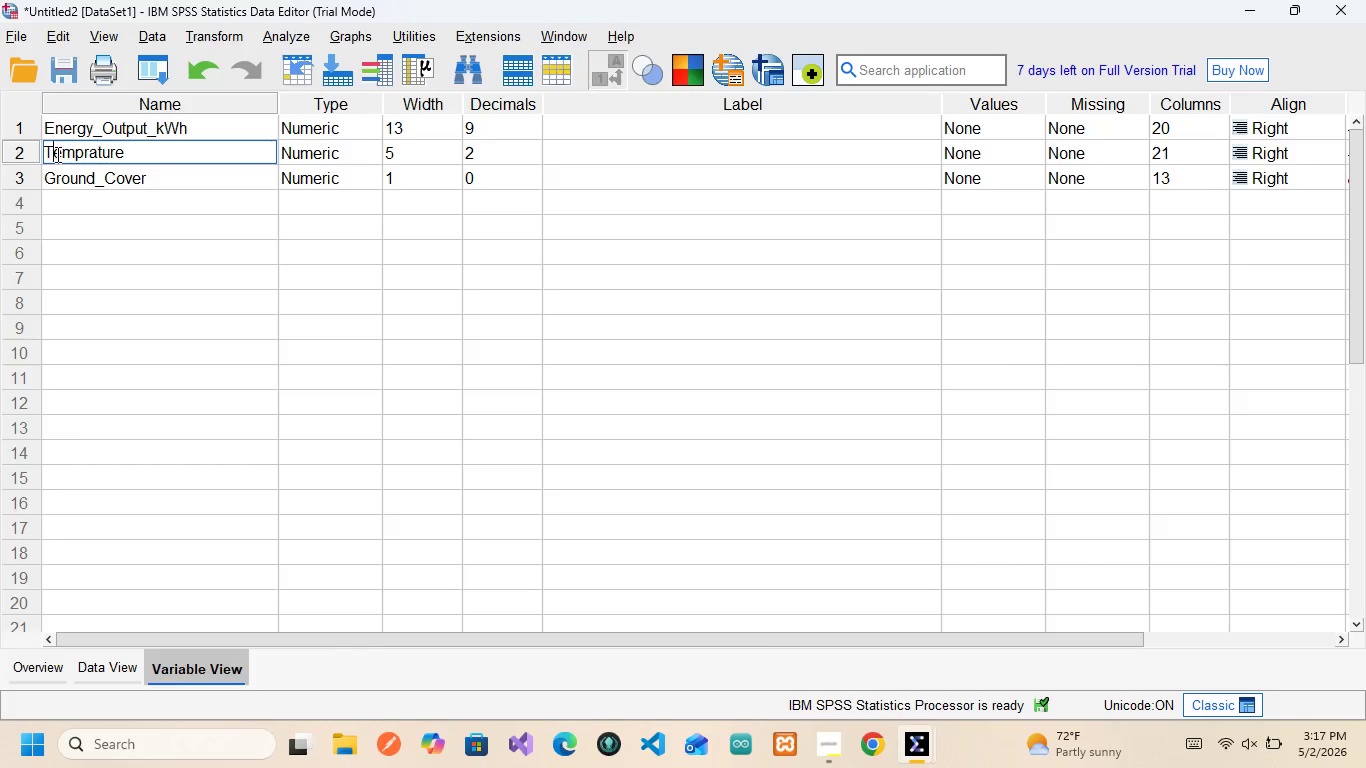 
key(T)
 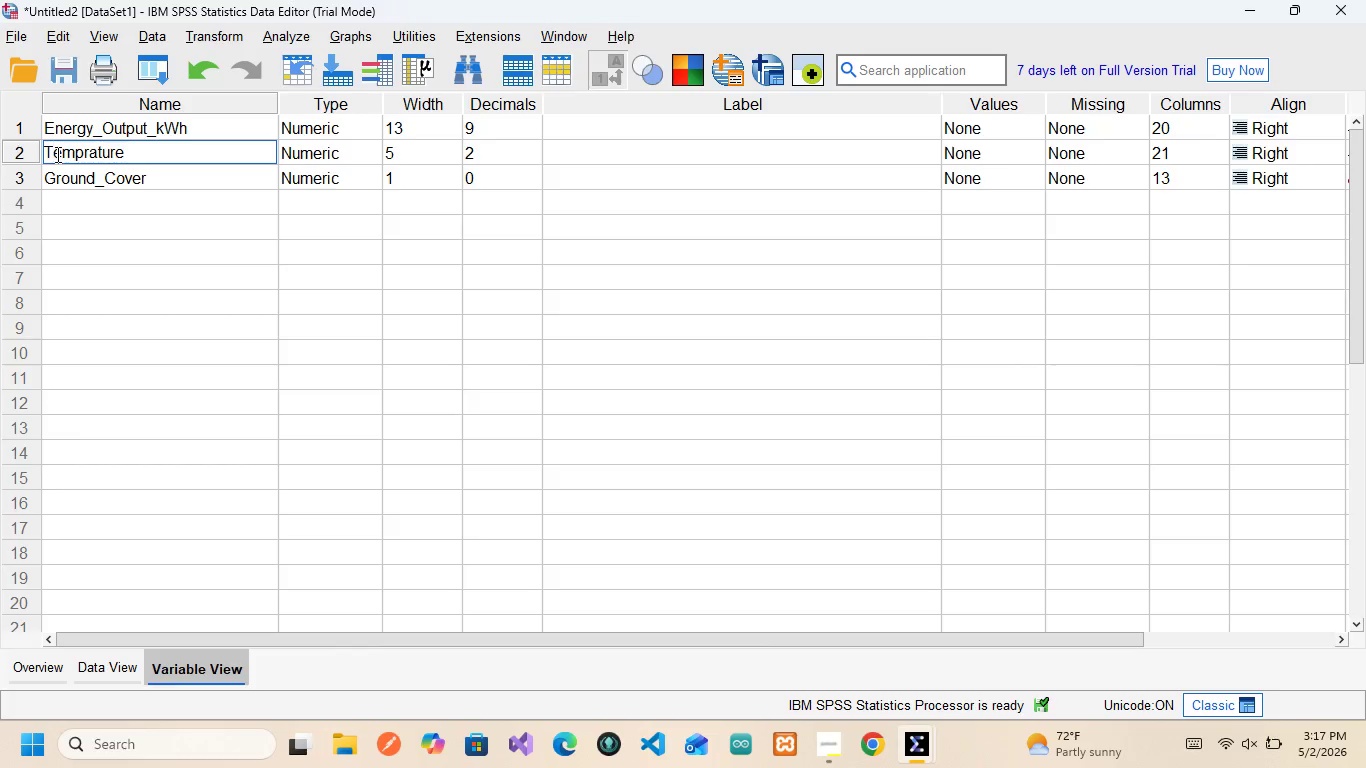 
key(CapsLock)
 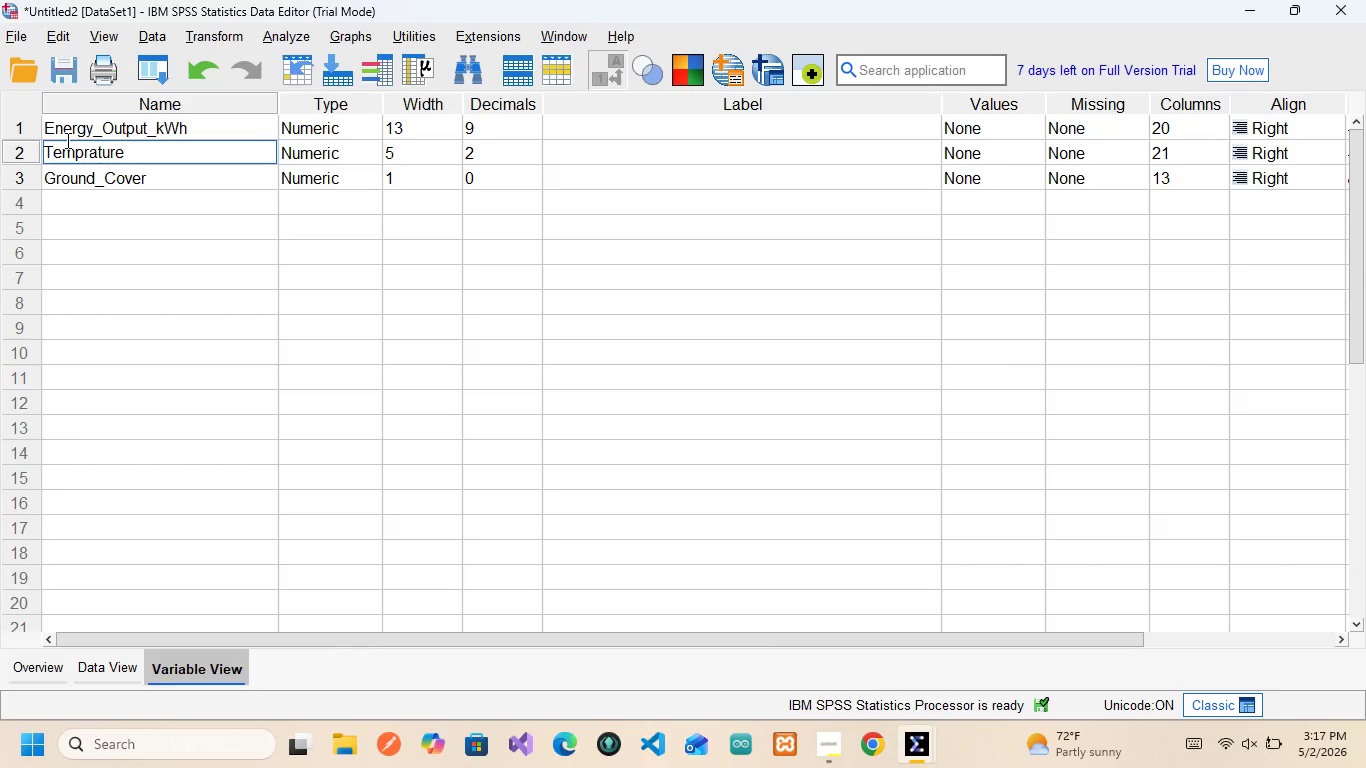 
wait(11.11)
 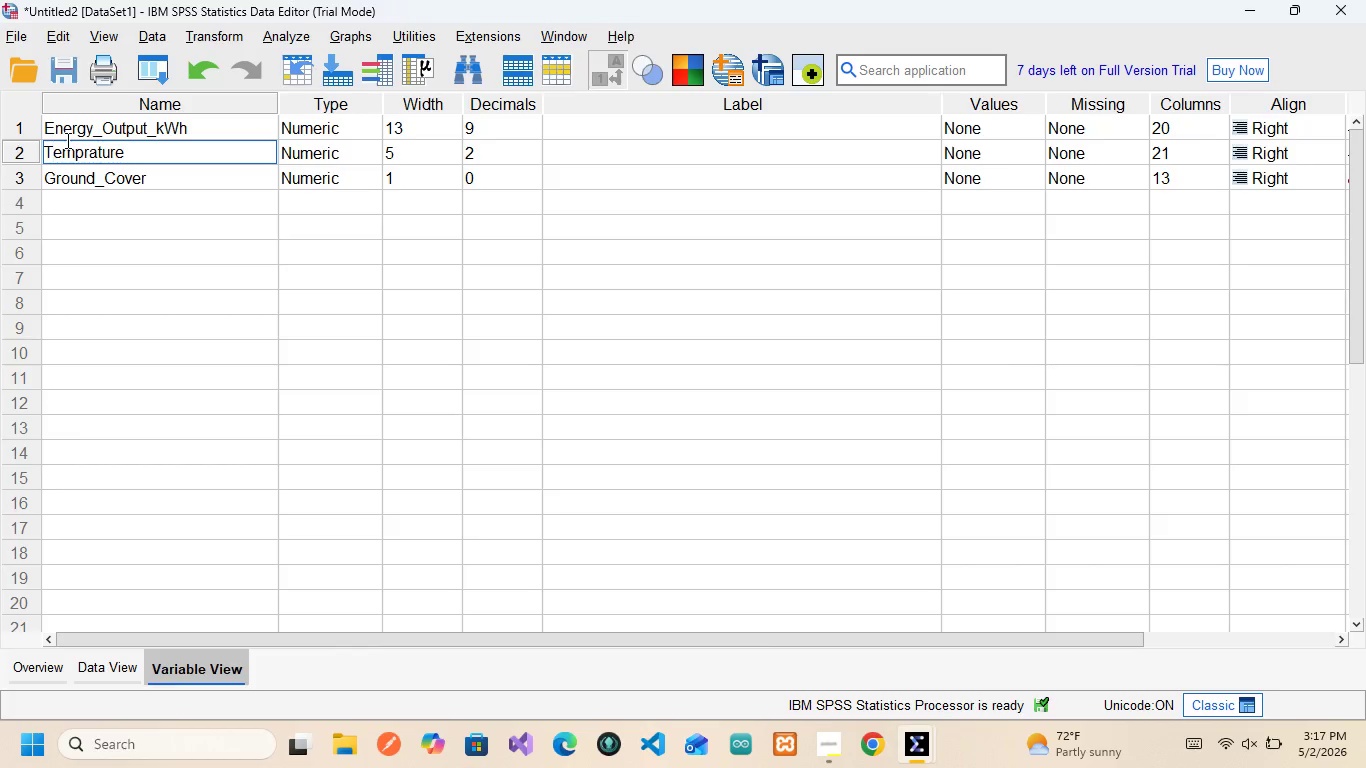 
left_click_drag(start_coordinate=[140, 159], to_coordinate=[447, 144])
 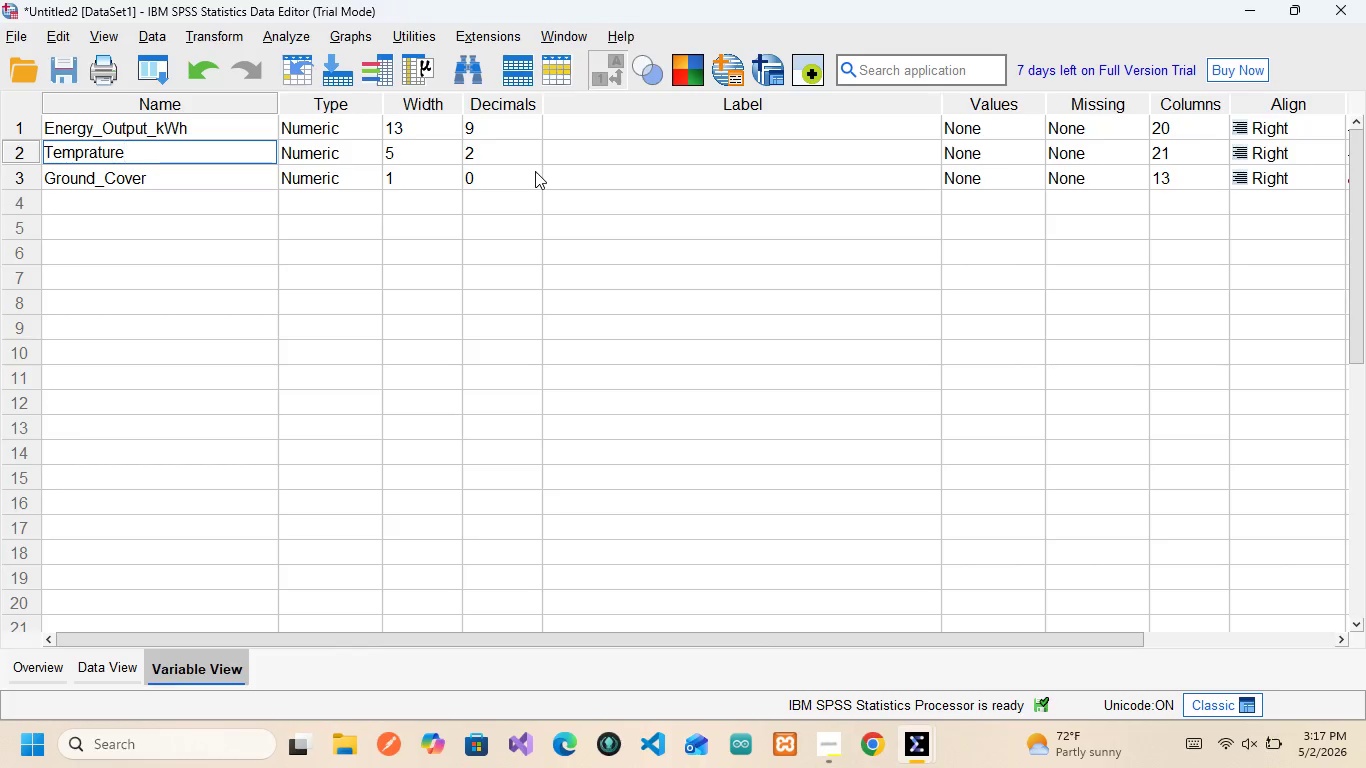 
wait(22.56)
 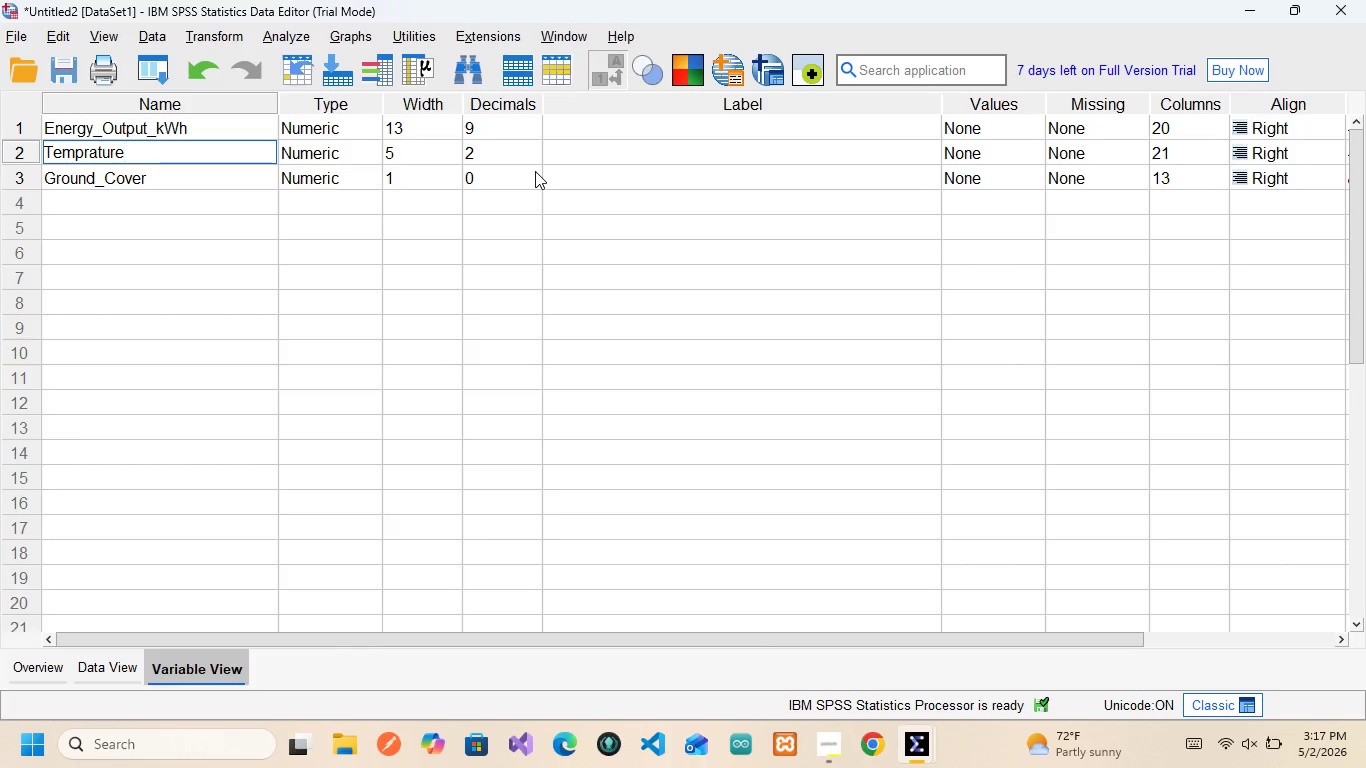 
left_click([965, 176])
 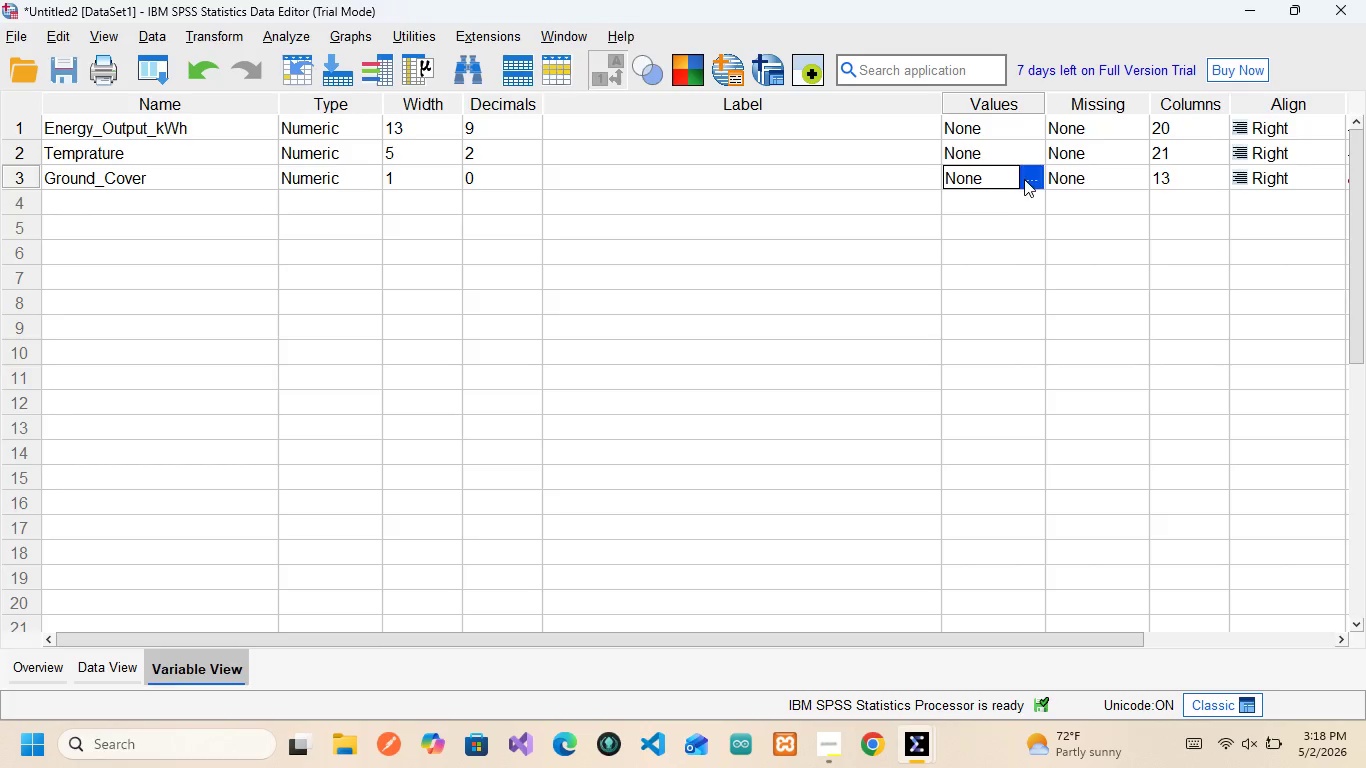 
left_click([1025, 179])
 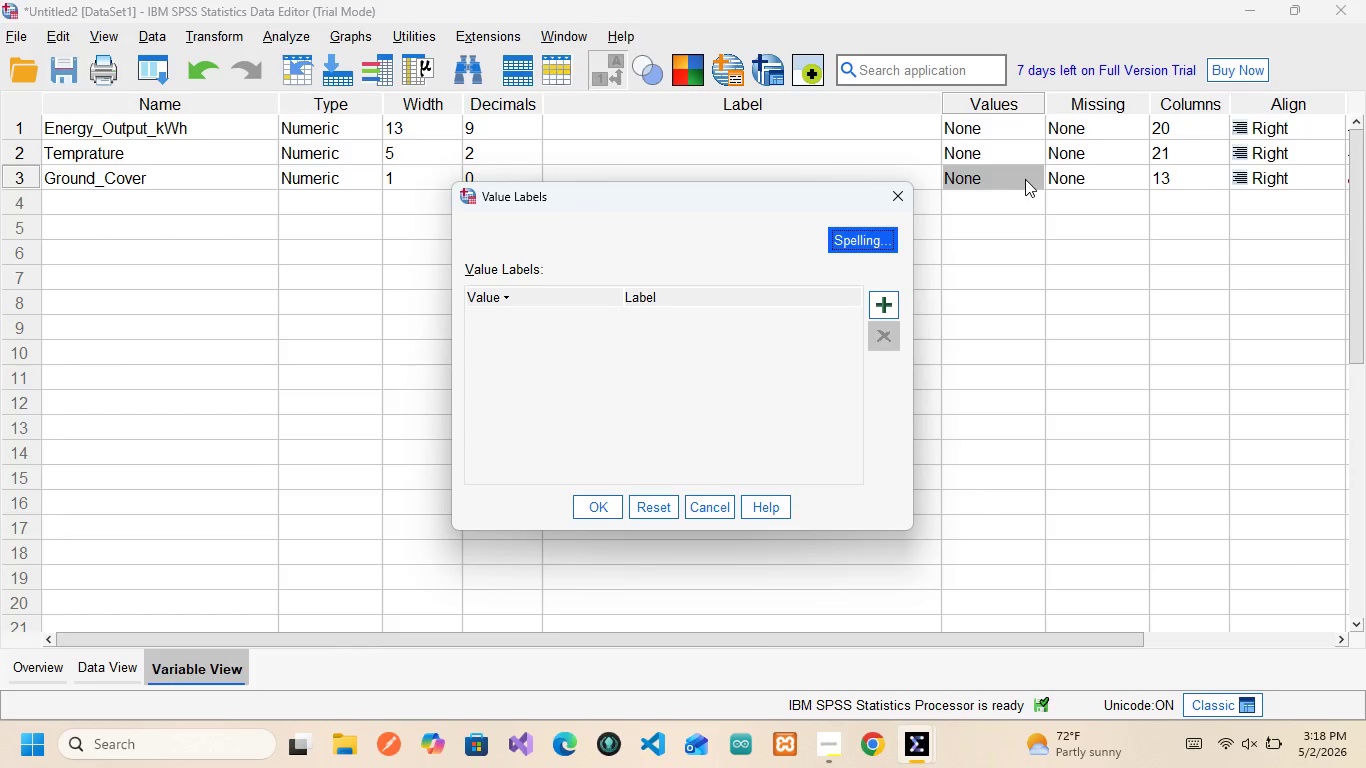 
left_click([1025, 179])
 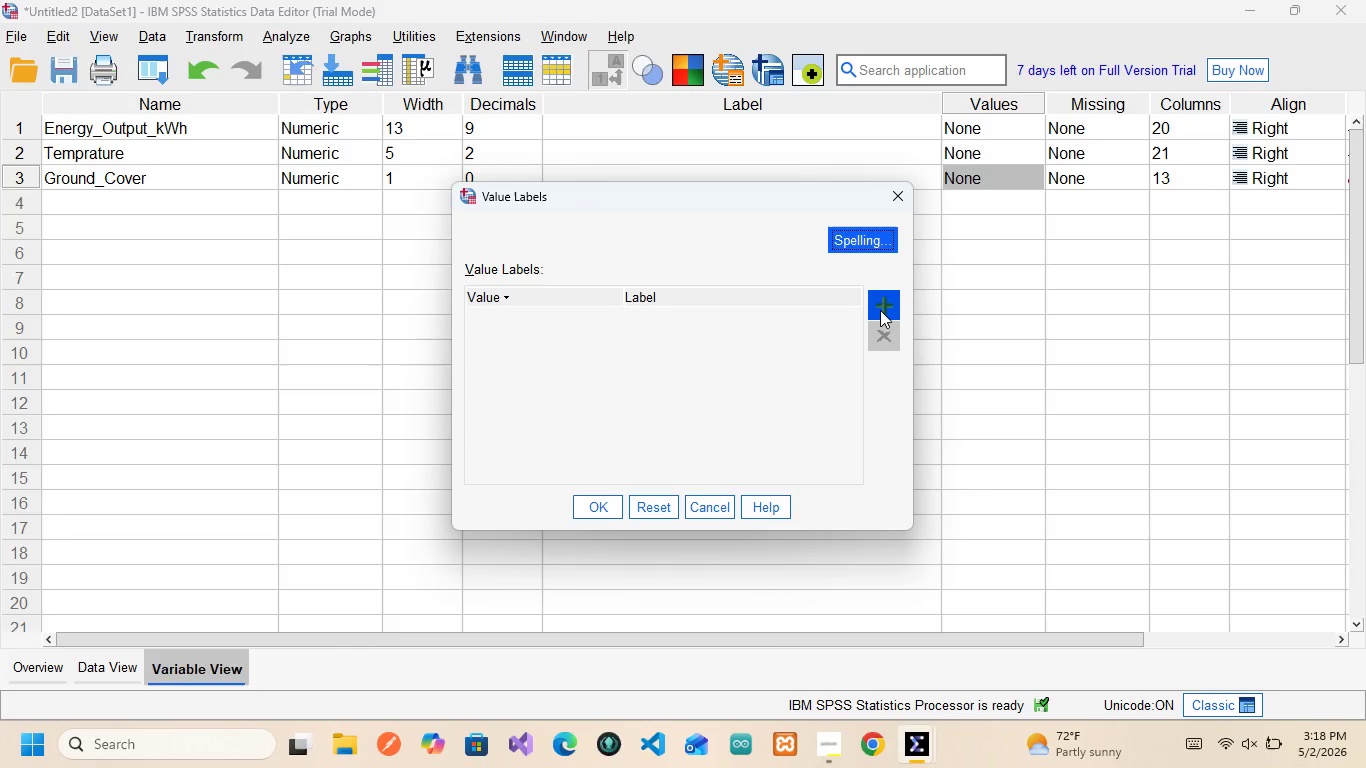 
left_click([880, 310])
 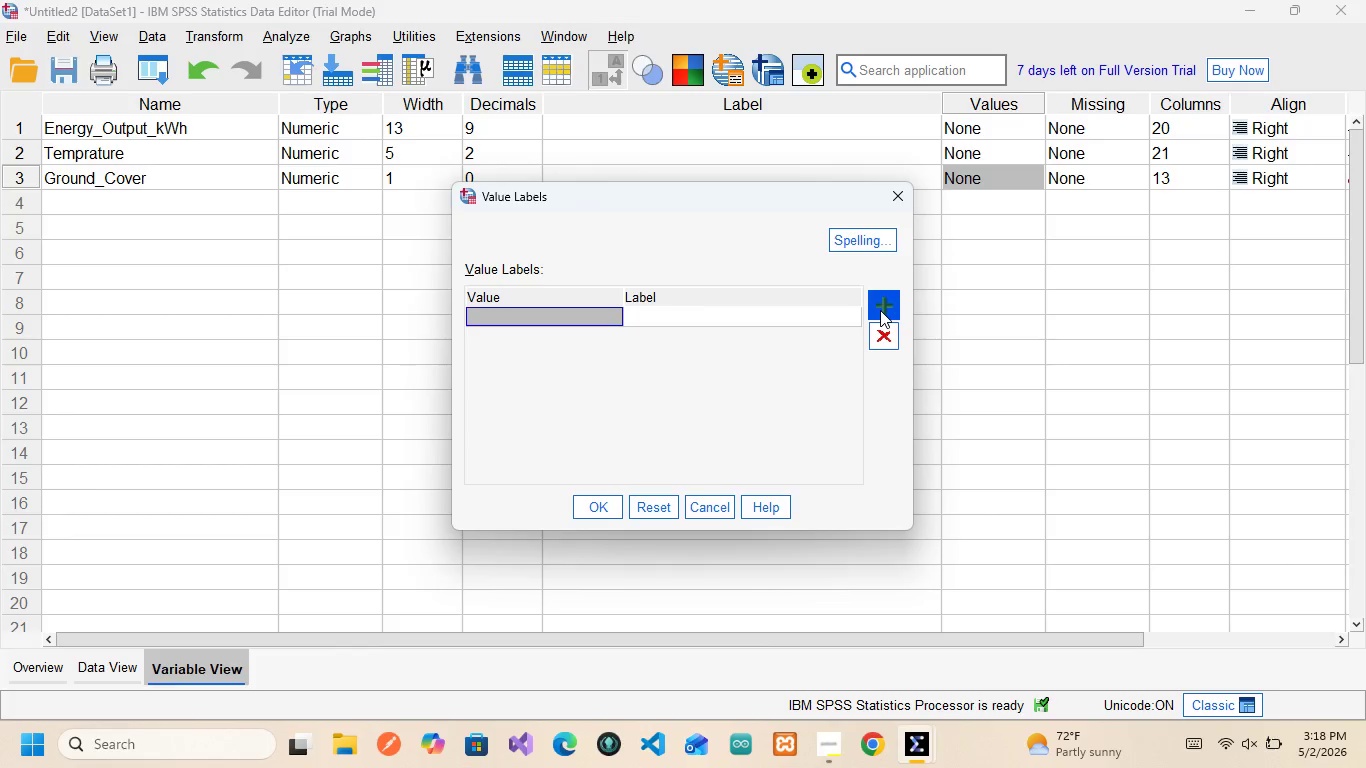 
key(1)
 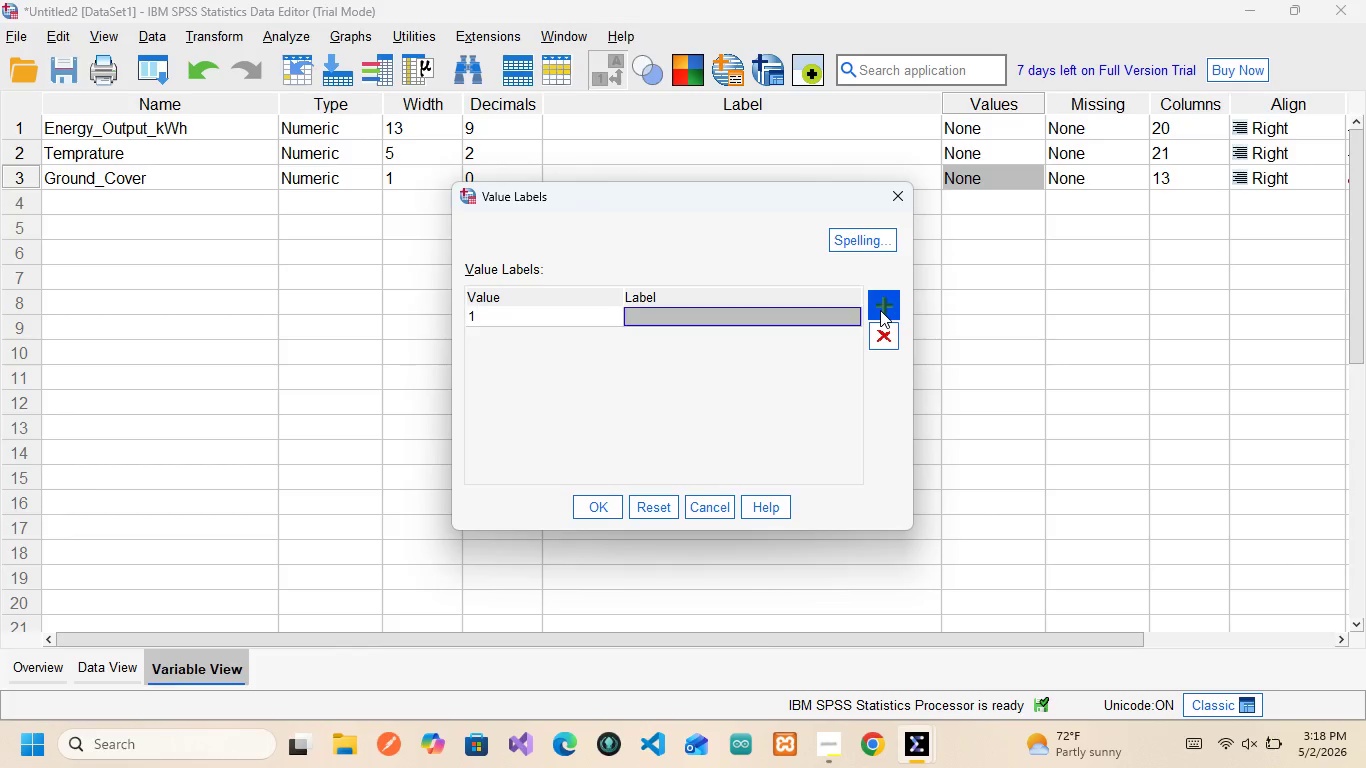 
key(ArrowRight)
 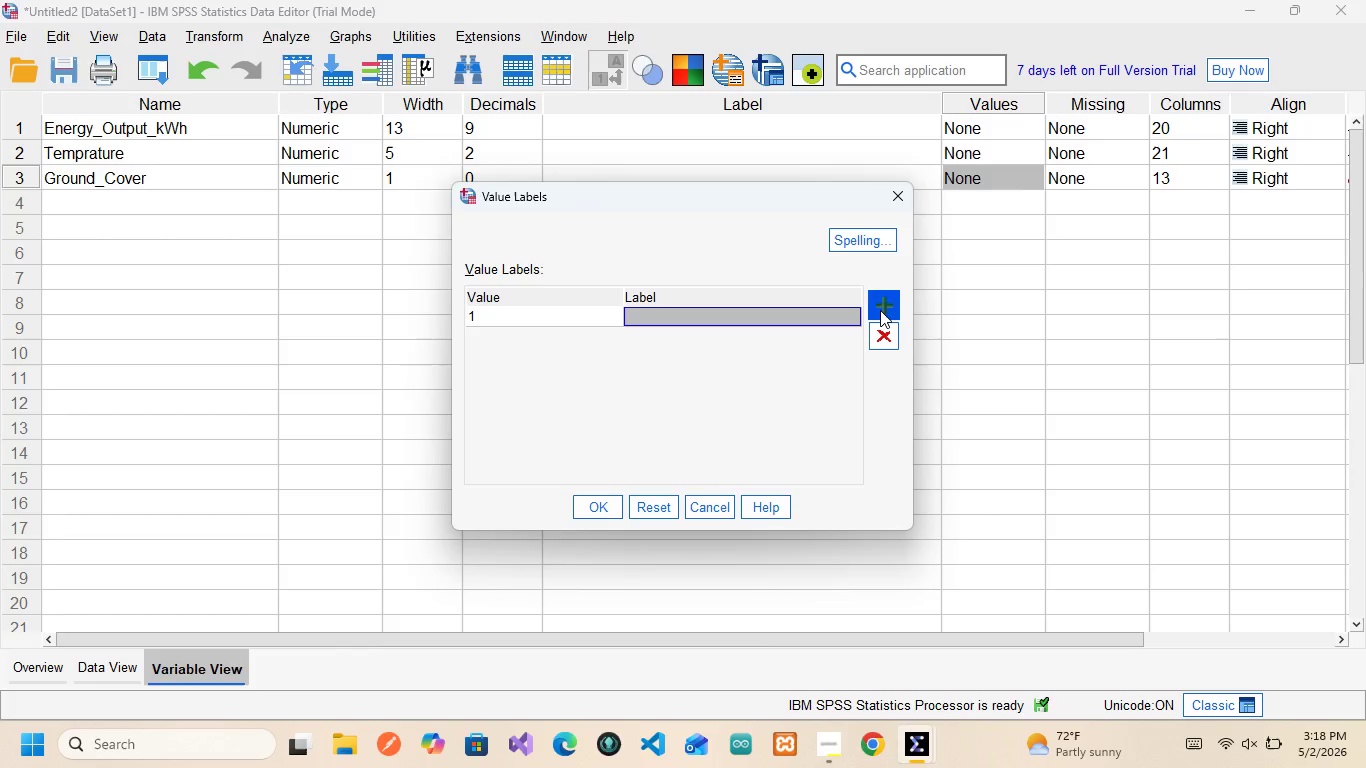 
wait(6.16)
 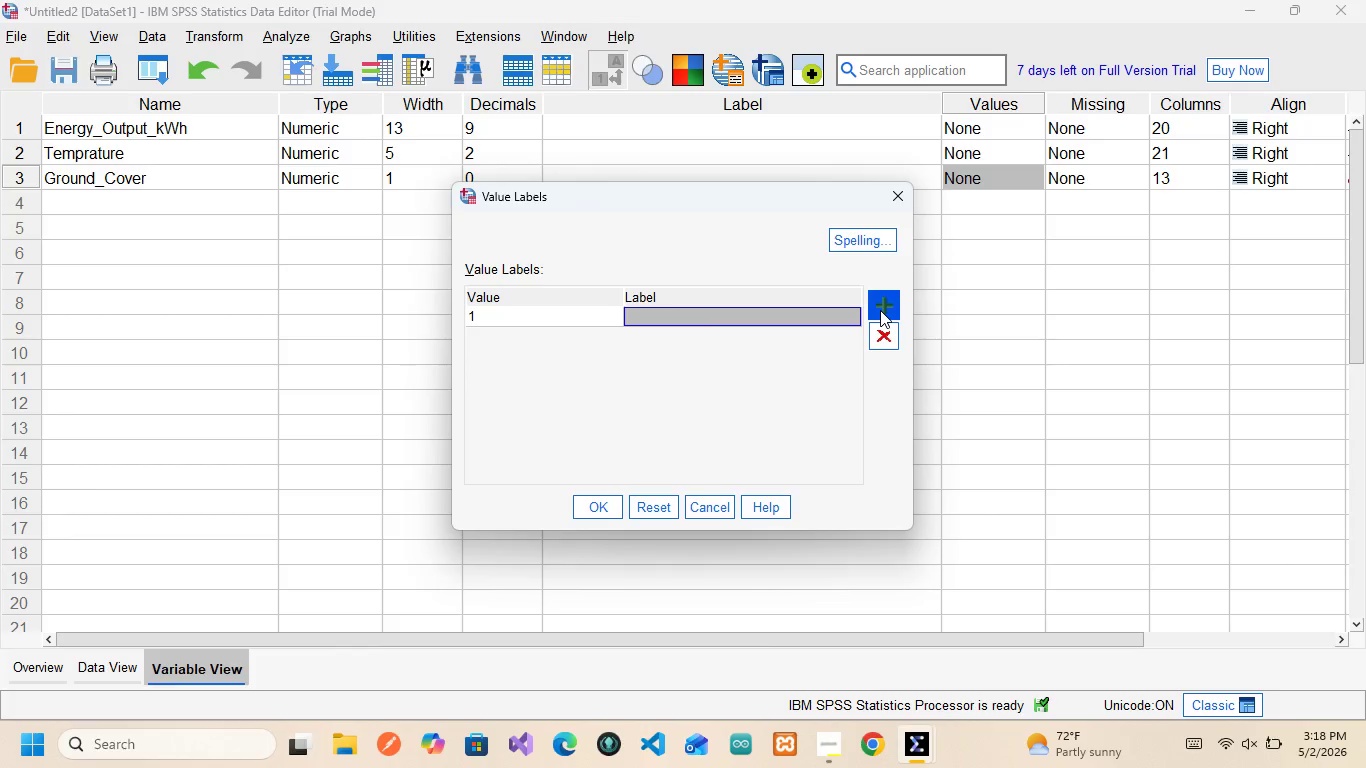 
type(Grass)
 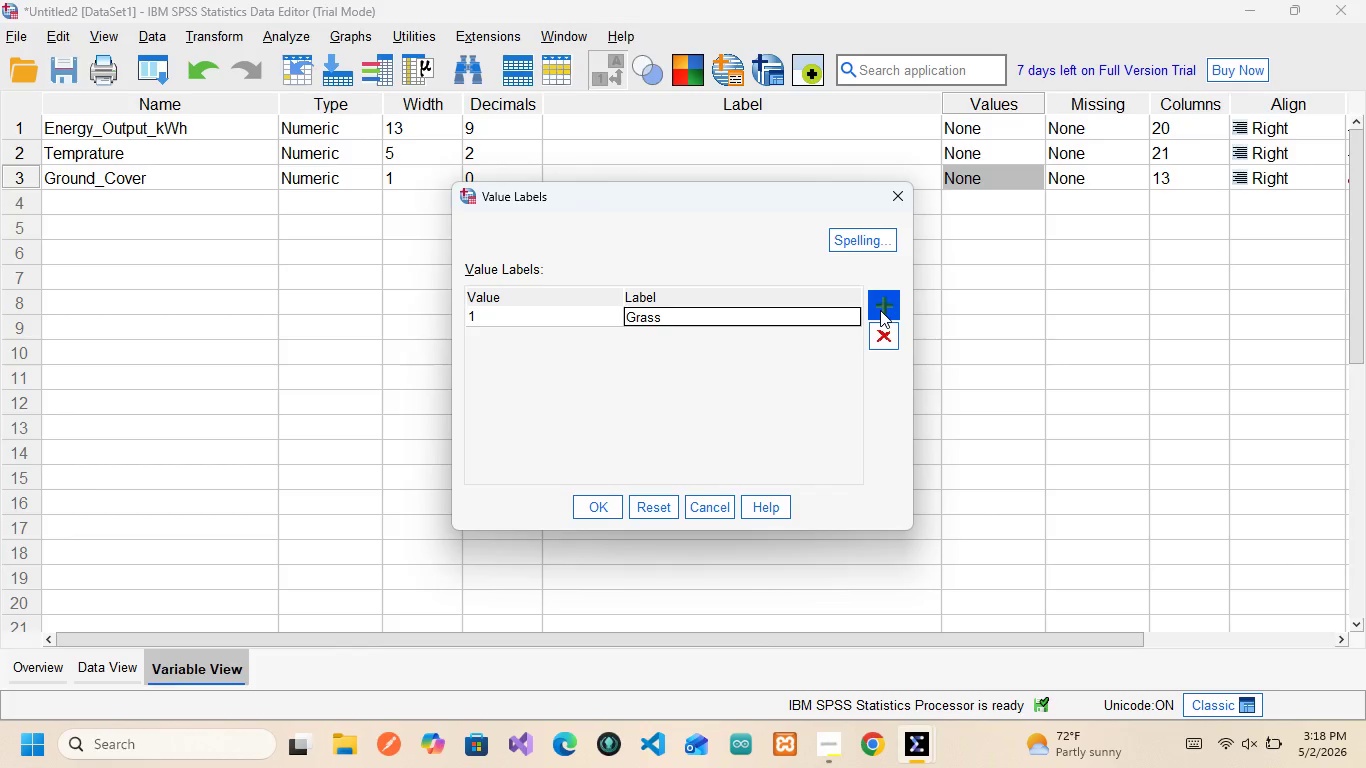 
left_click([880, 310])
 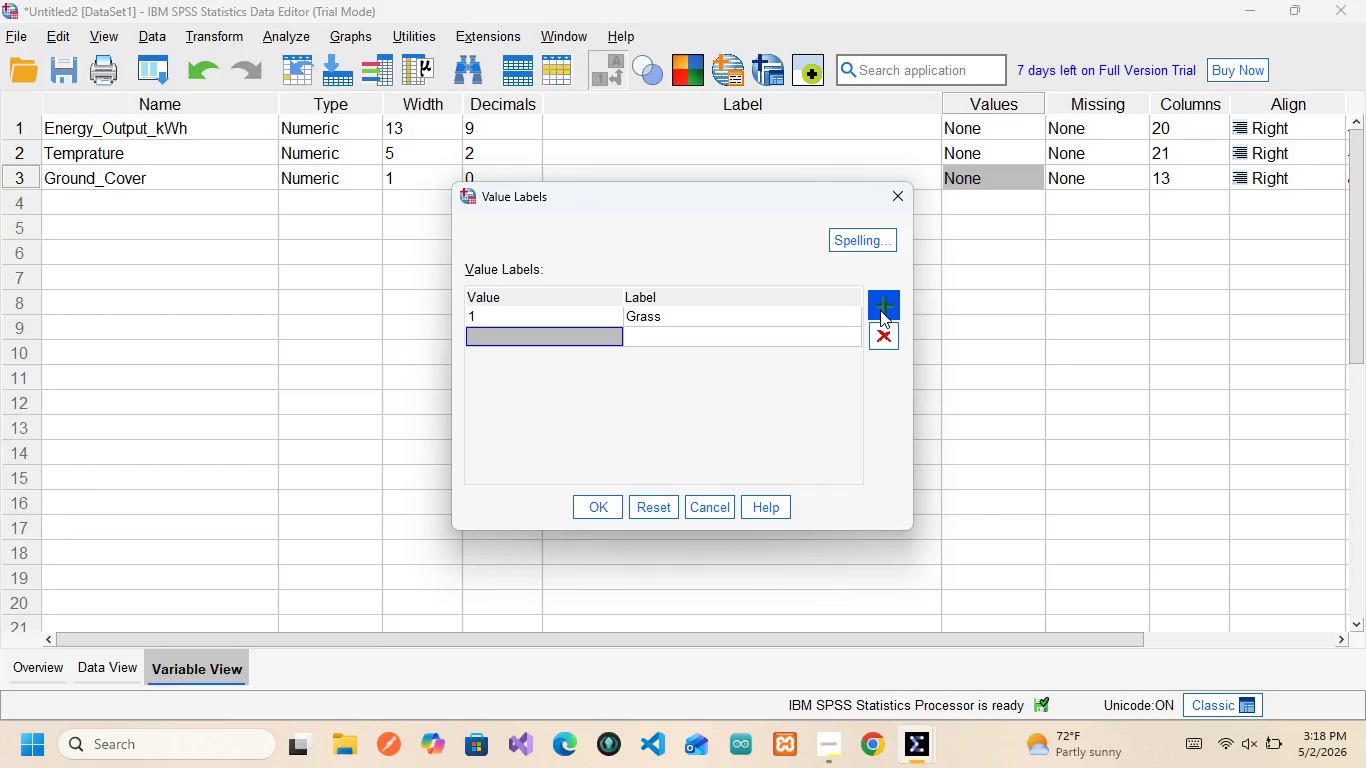 
wait(5.75)
 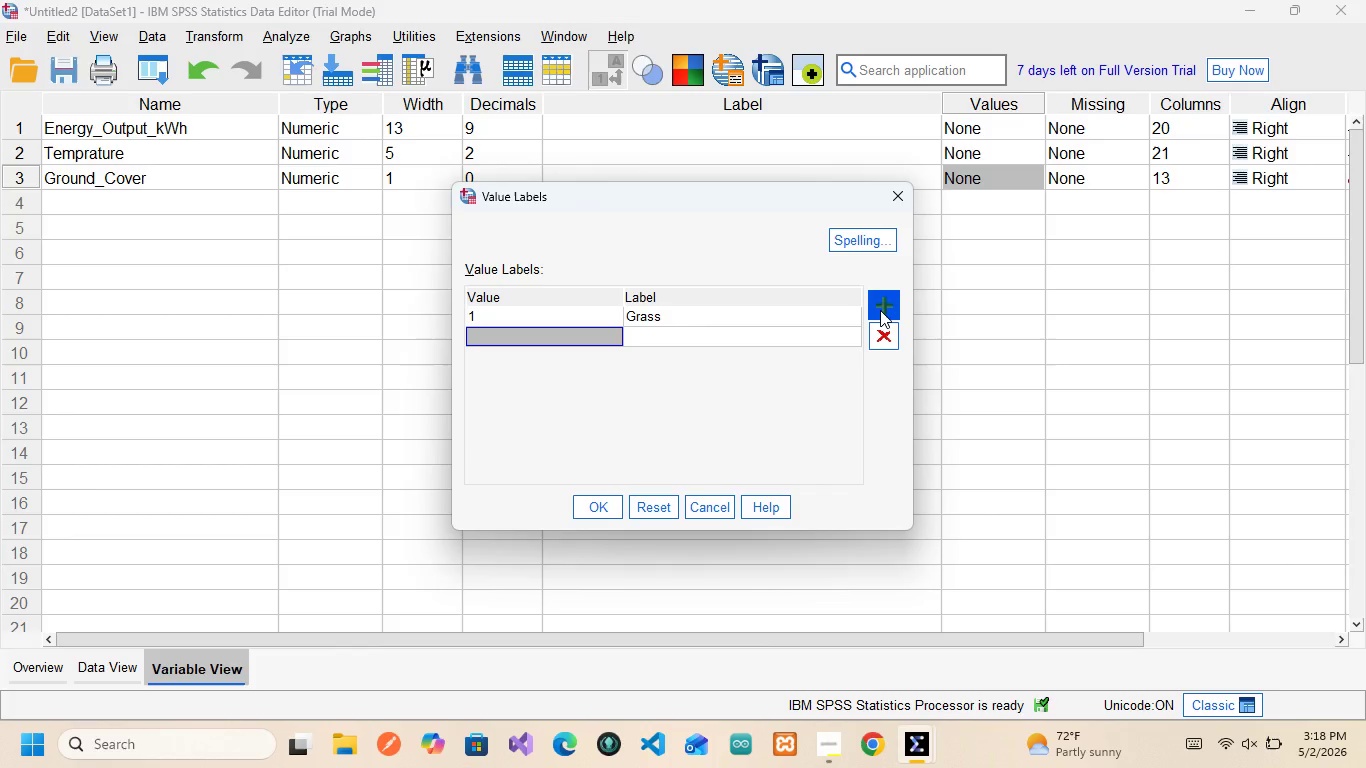 
key(2)
 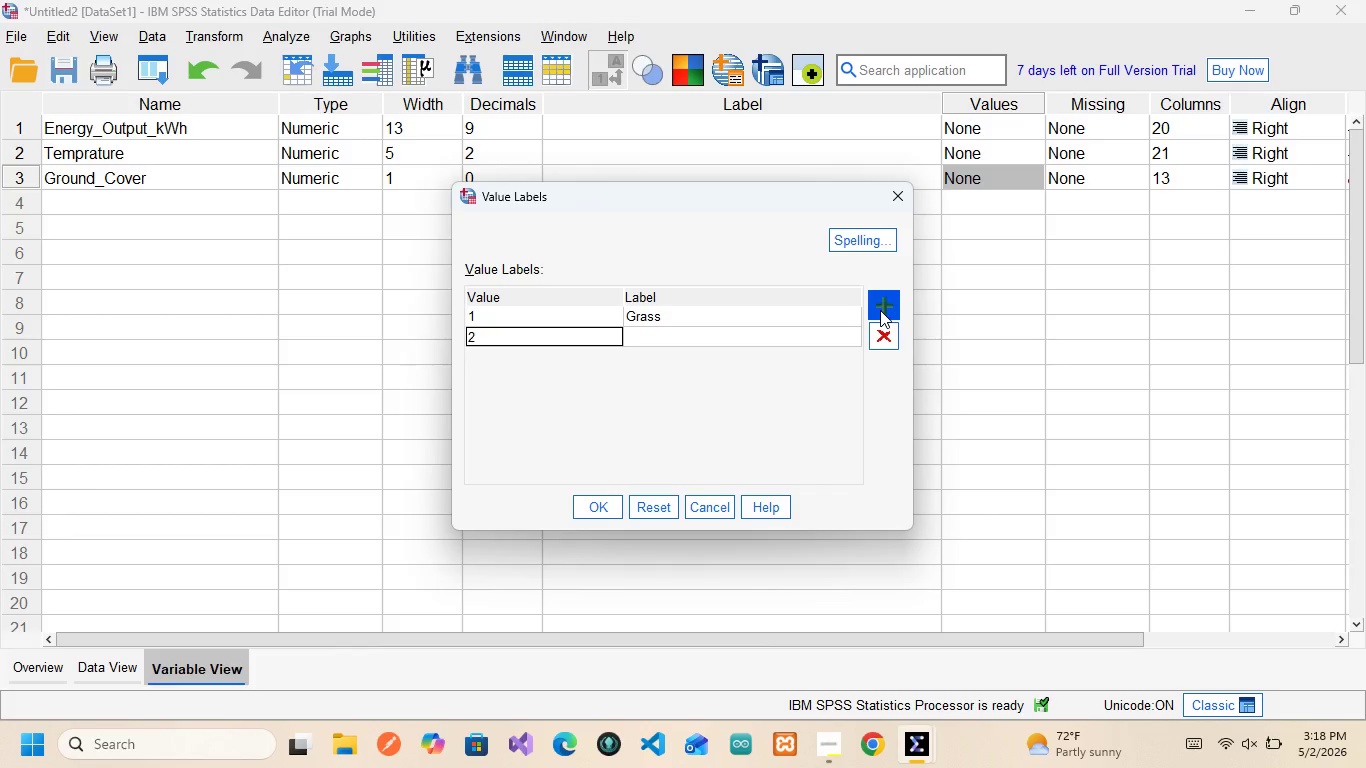 
key(ArrowRight)
 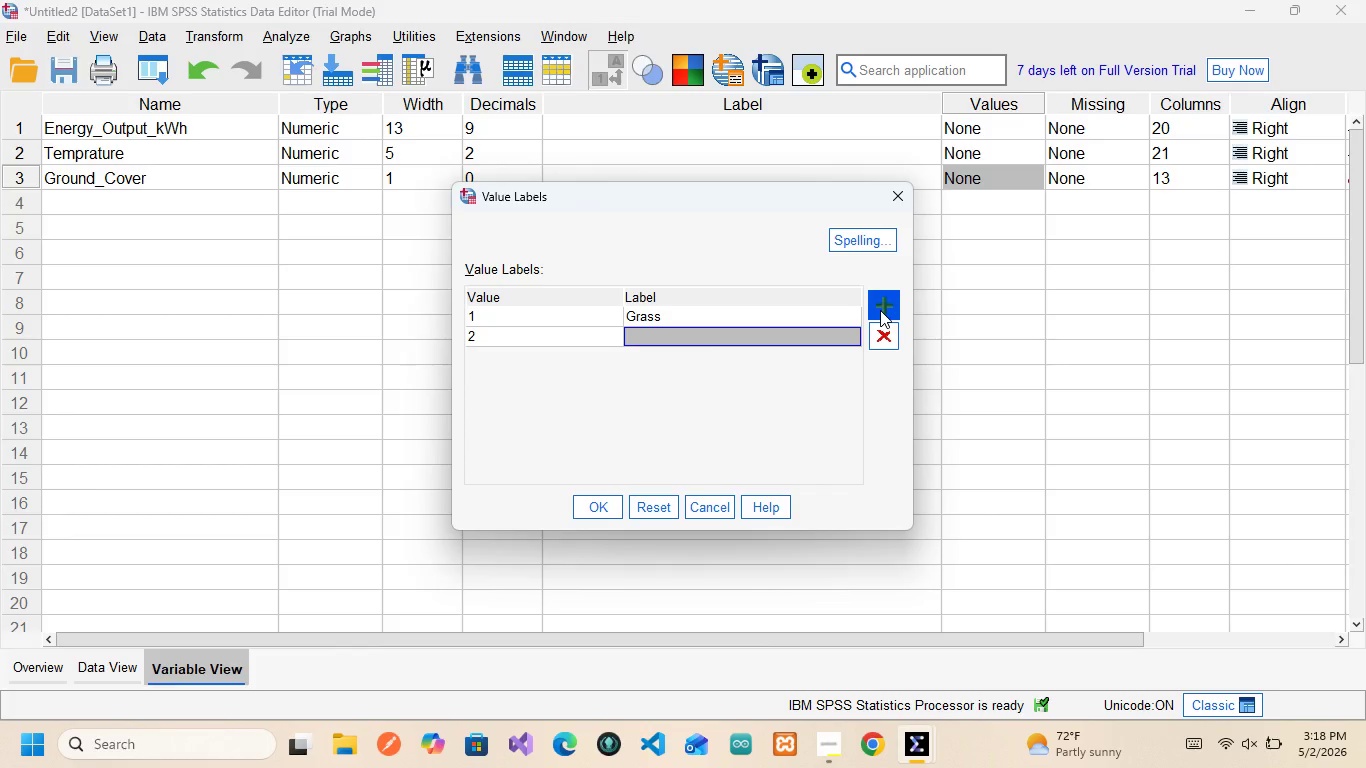 
type(White Stone)
 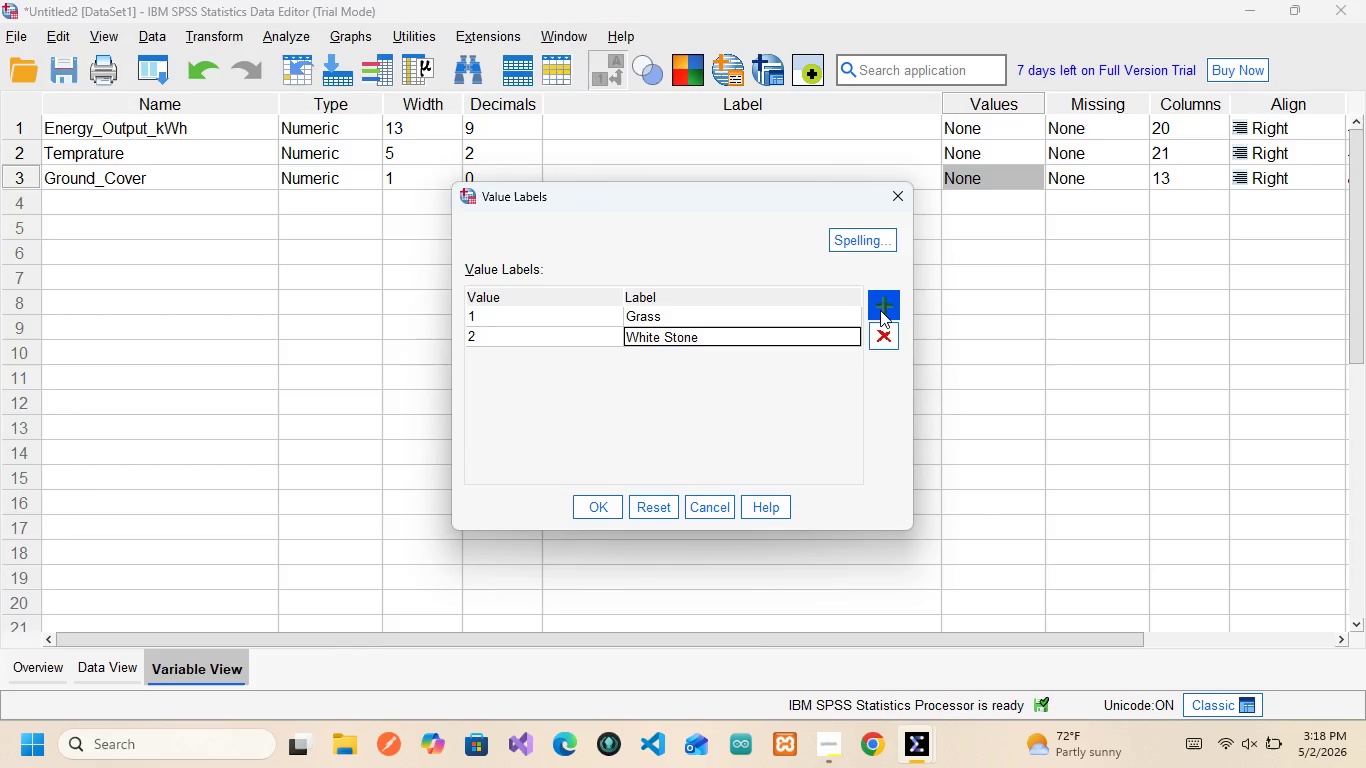 
left_click([880, 310])
 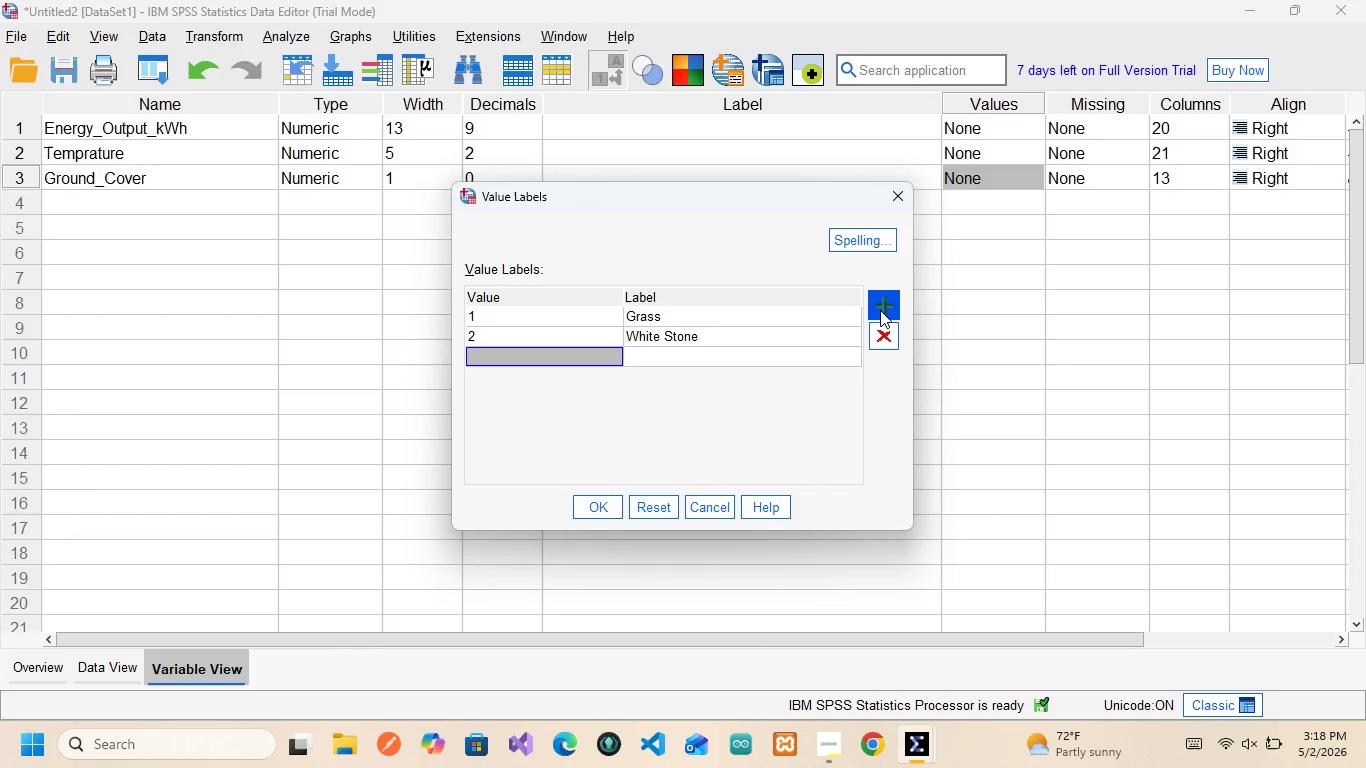 
key(3)
 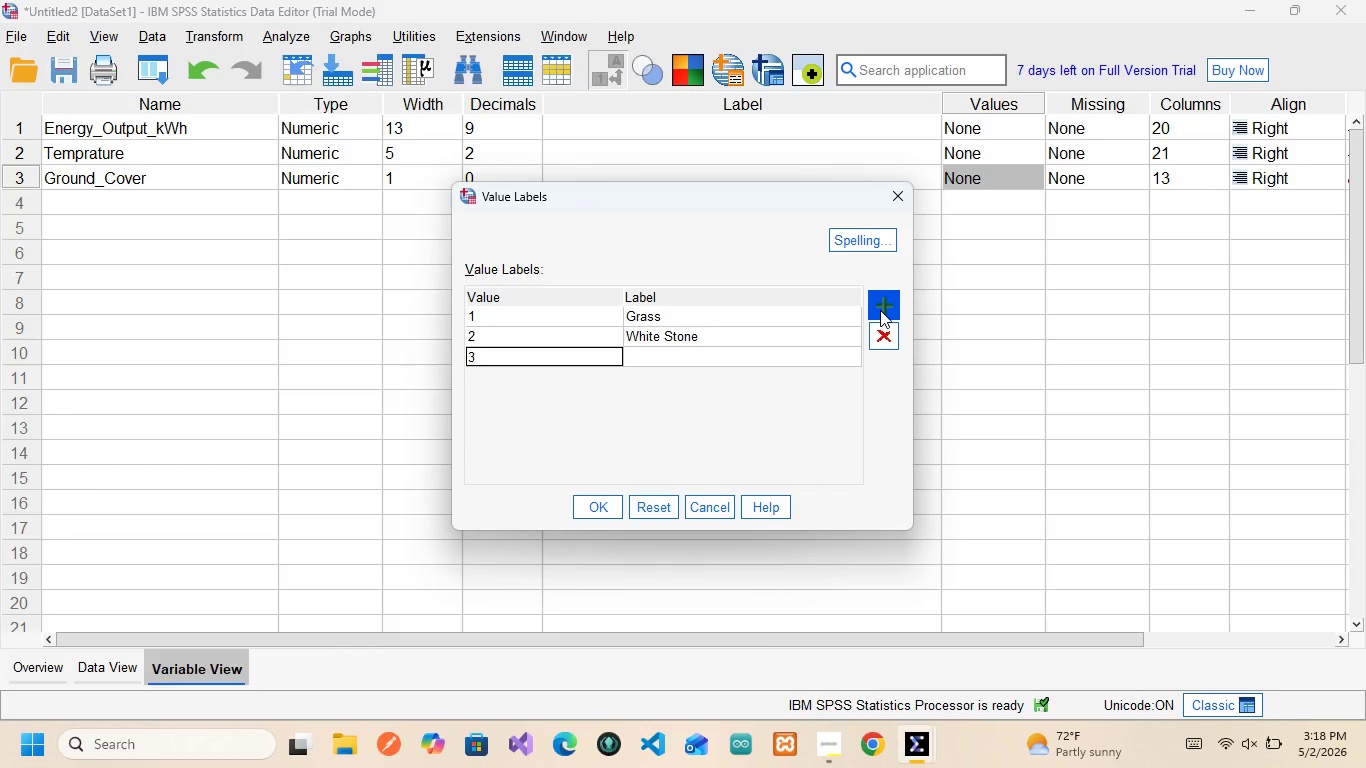 
key(ArrowRight)
 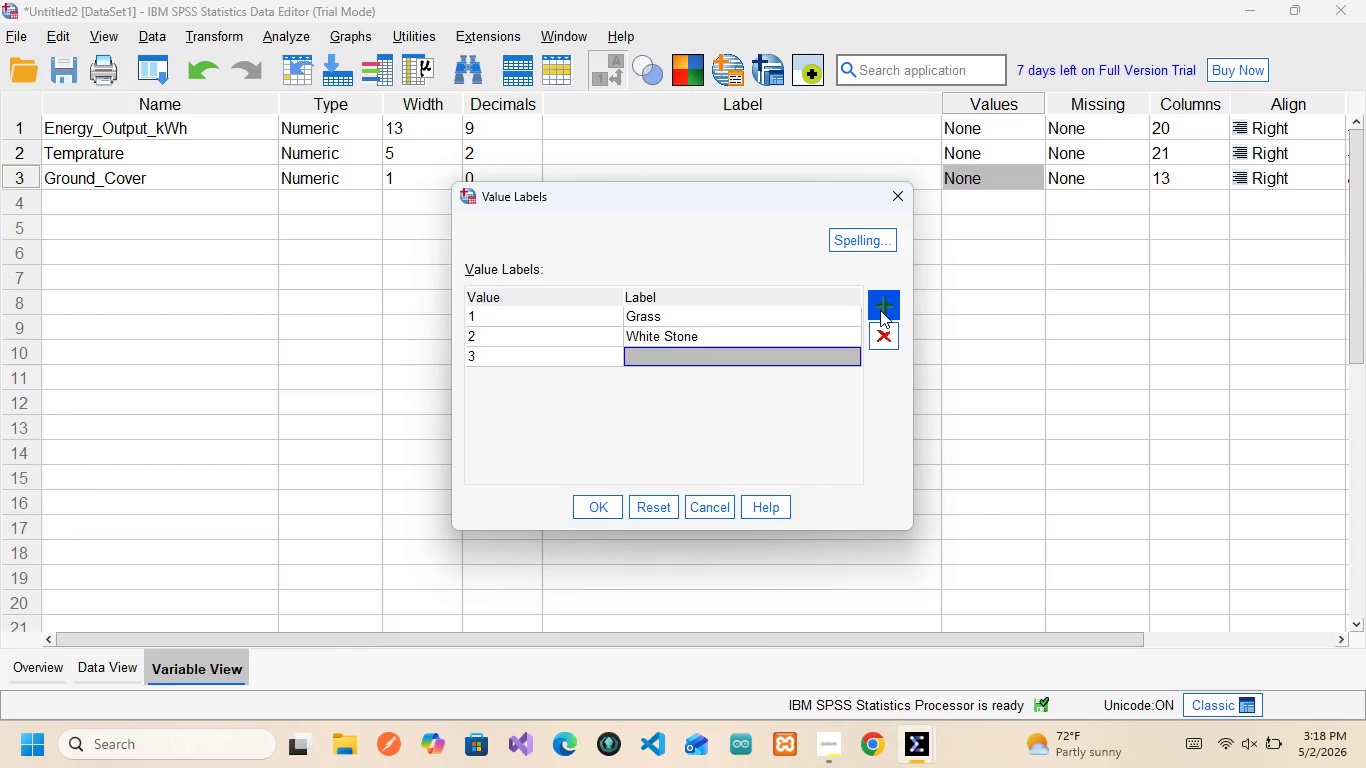 
key(CapsLock)
 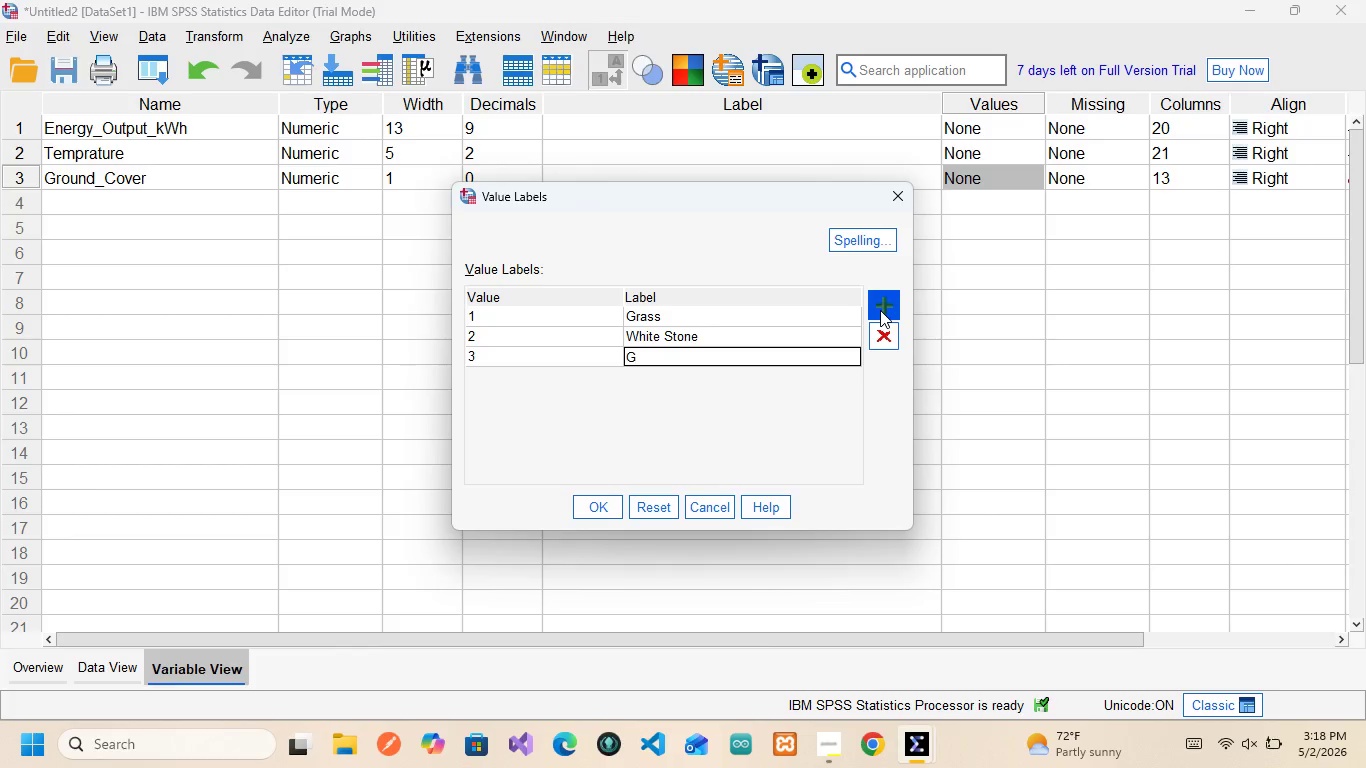 
key(G)
 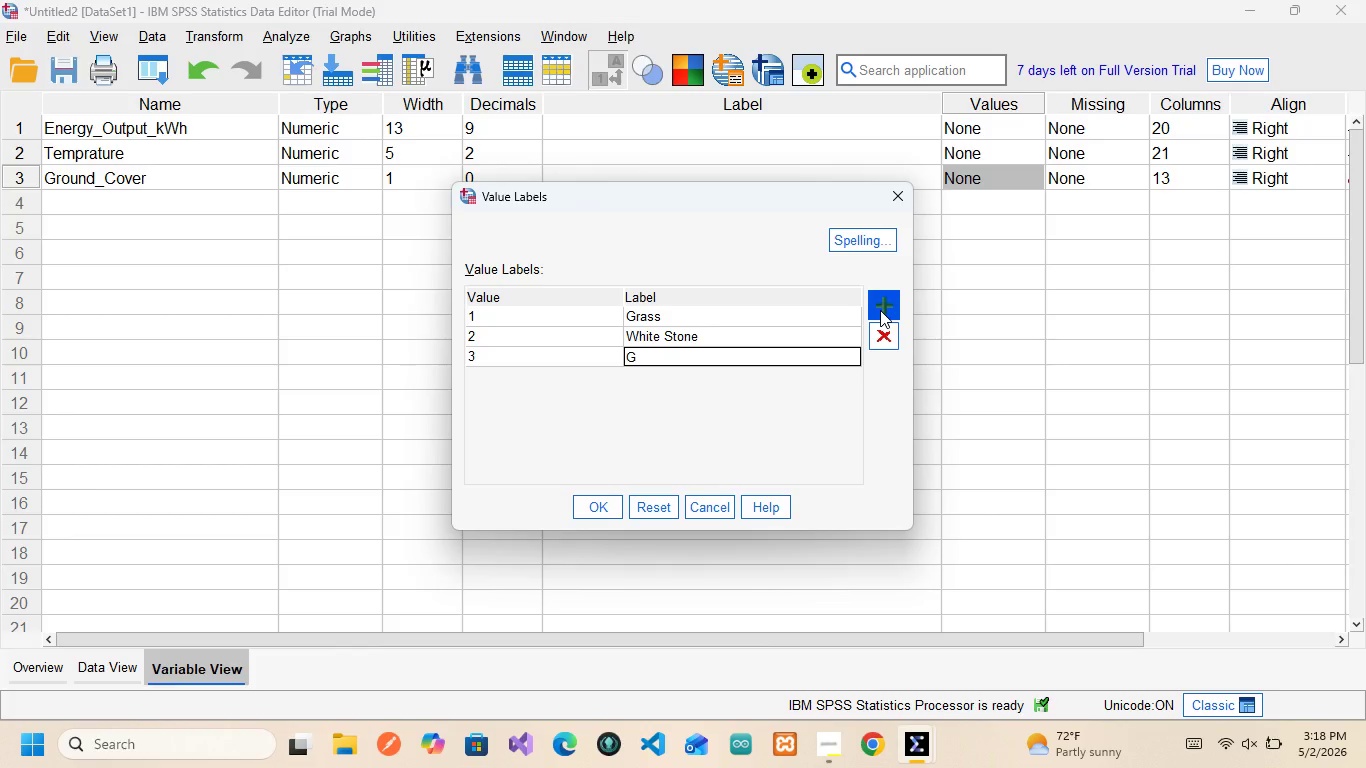 
key(CapsLock)
 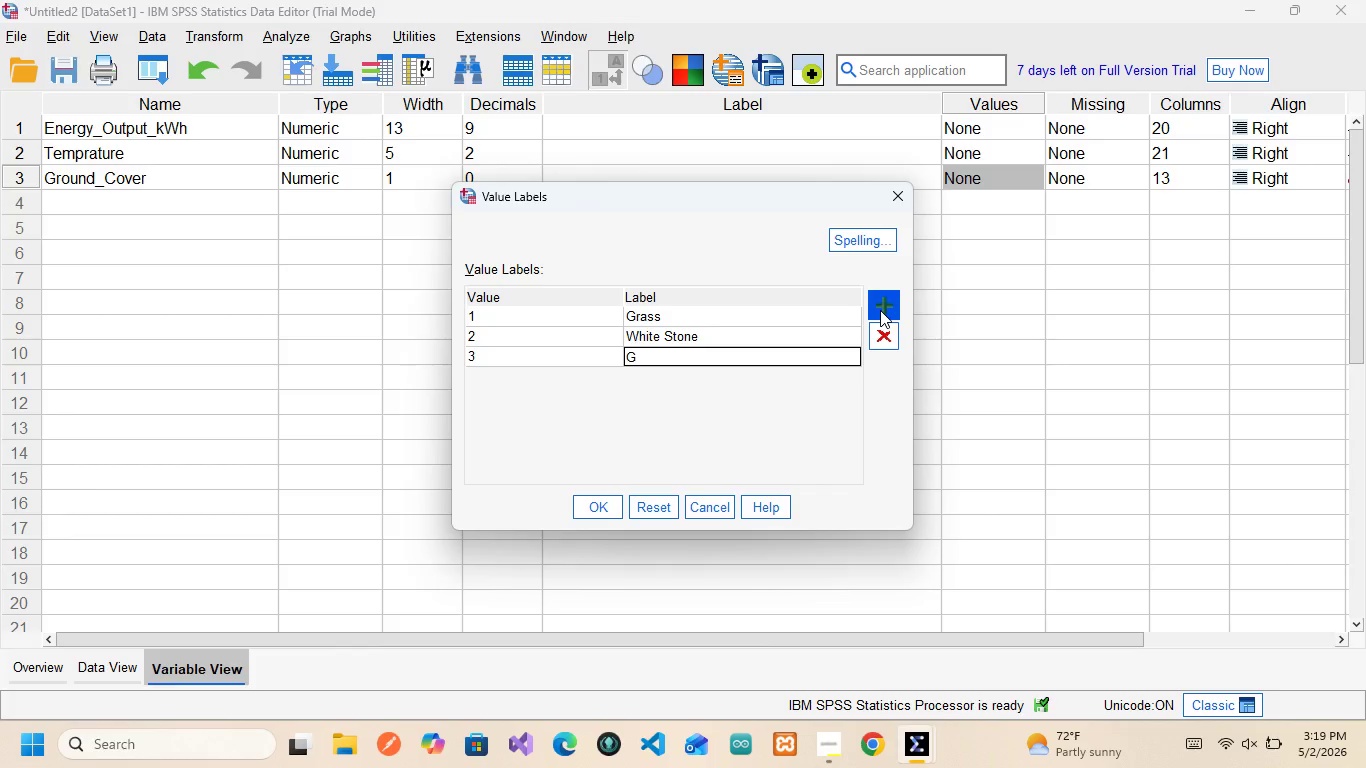 
type(eo)
 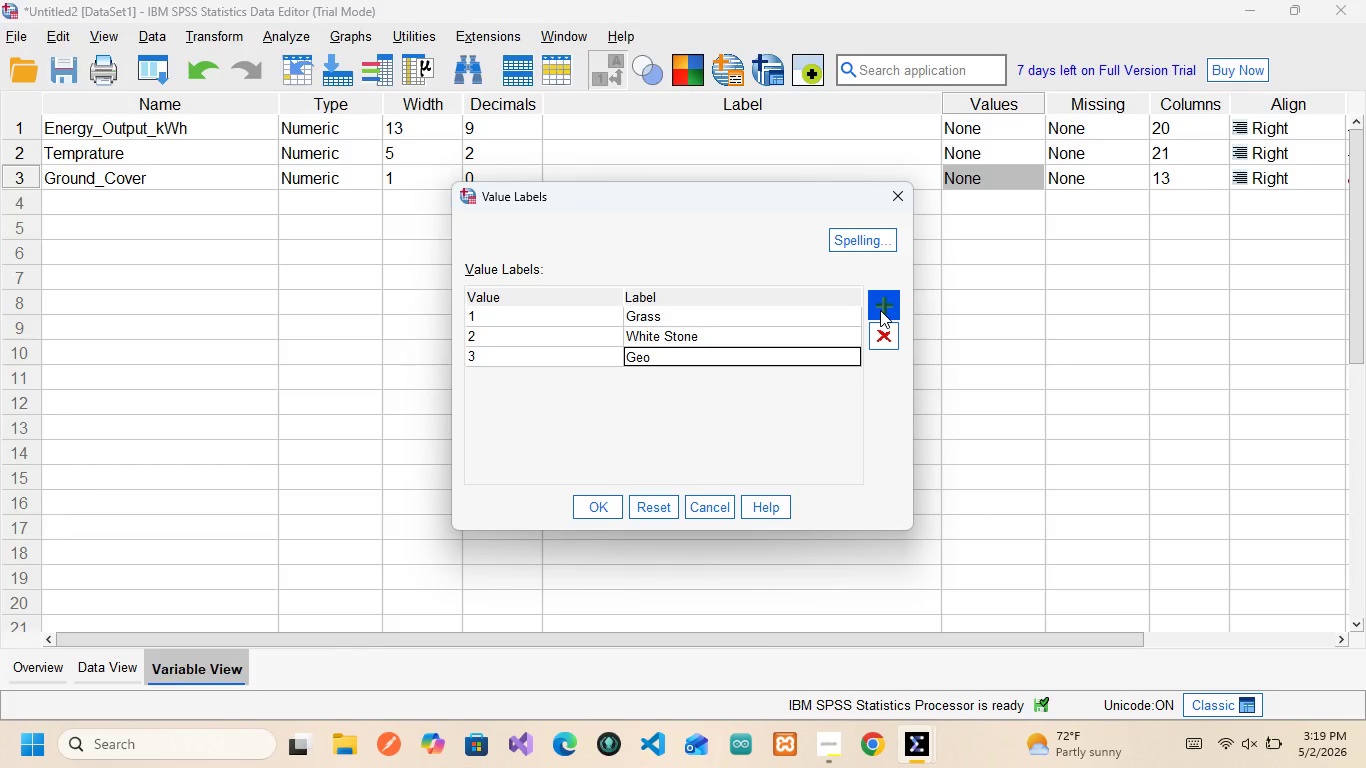 
type(-textile)
 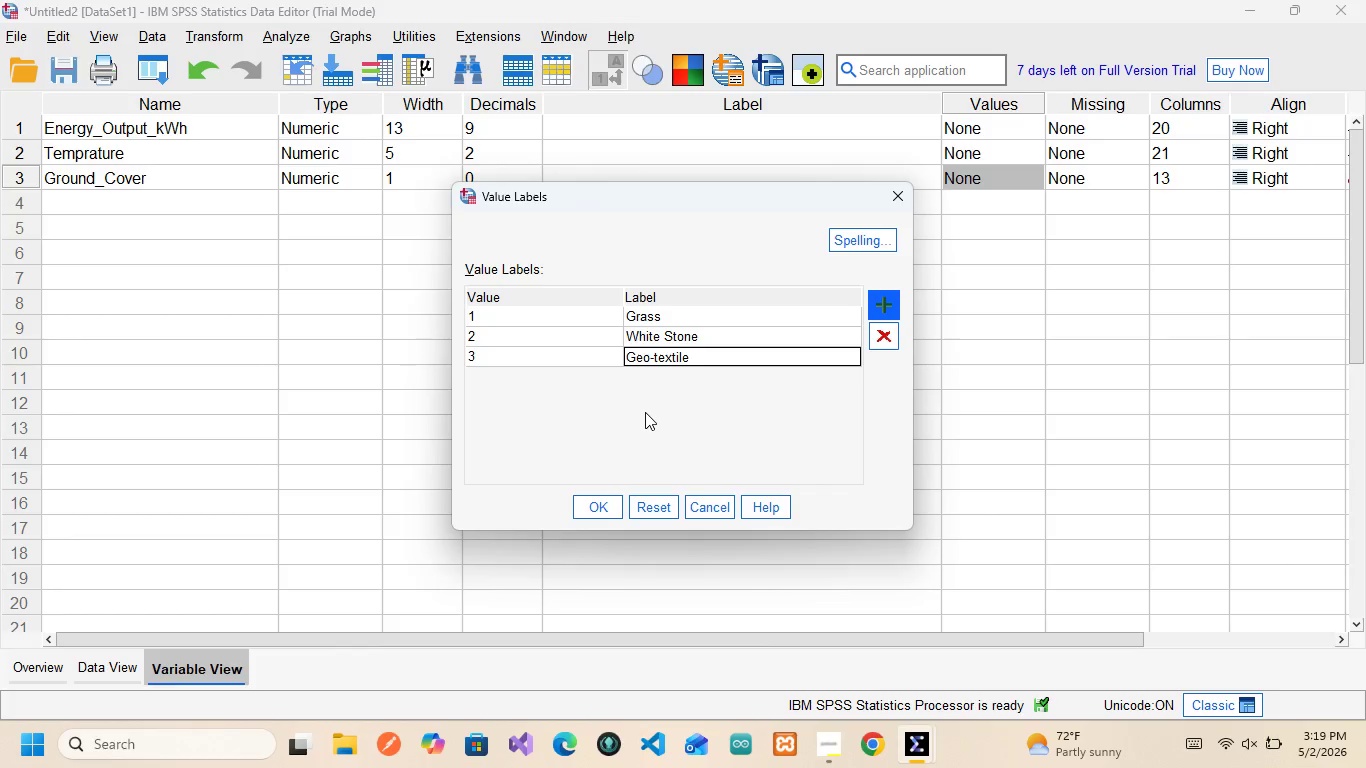 
wait(17.16)
 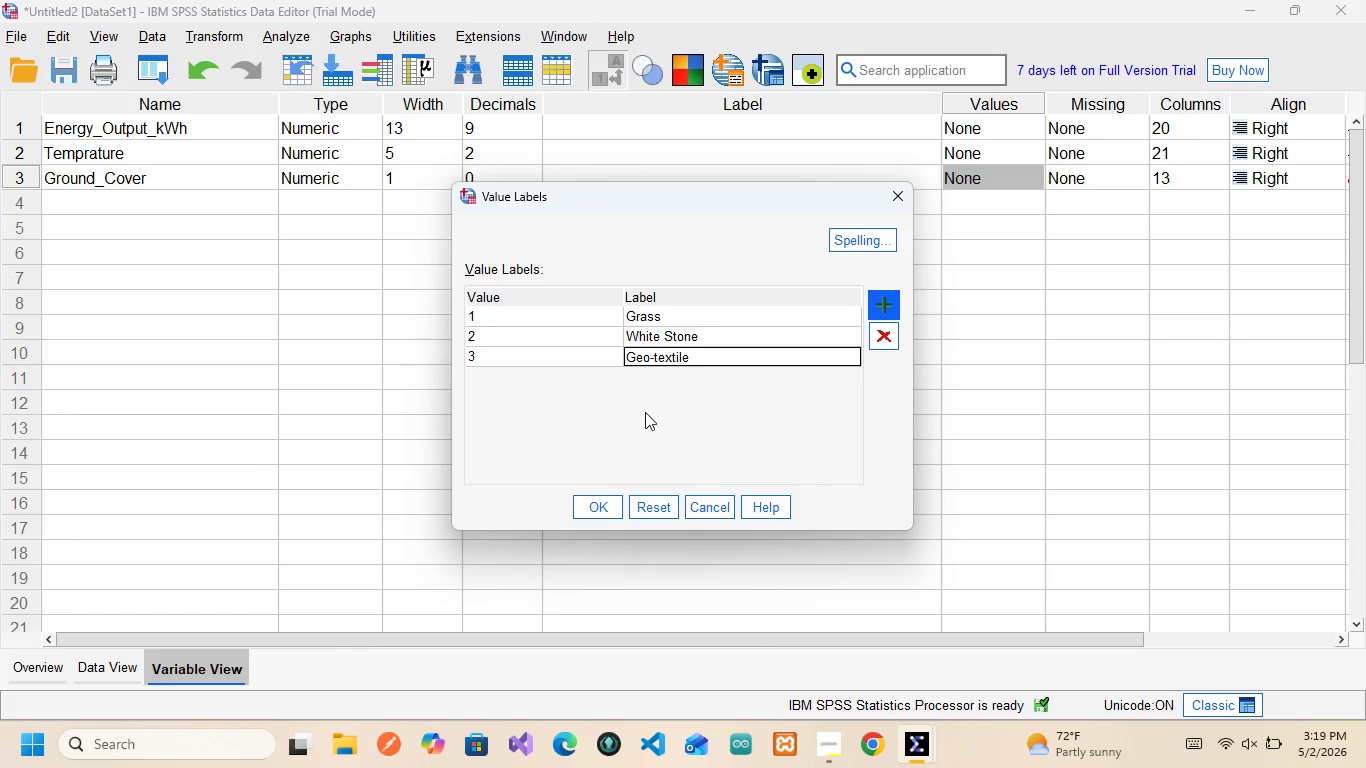 
left_click([560, 310])
 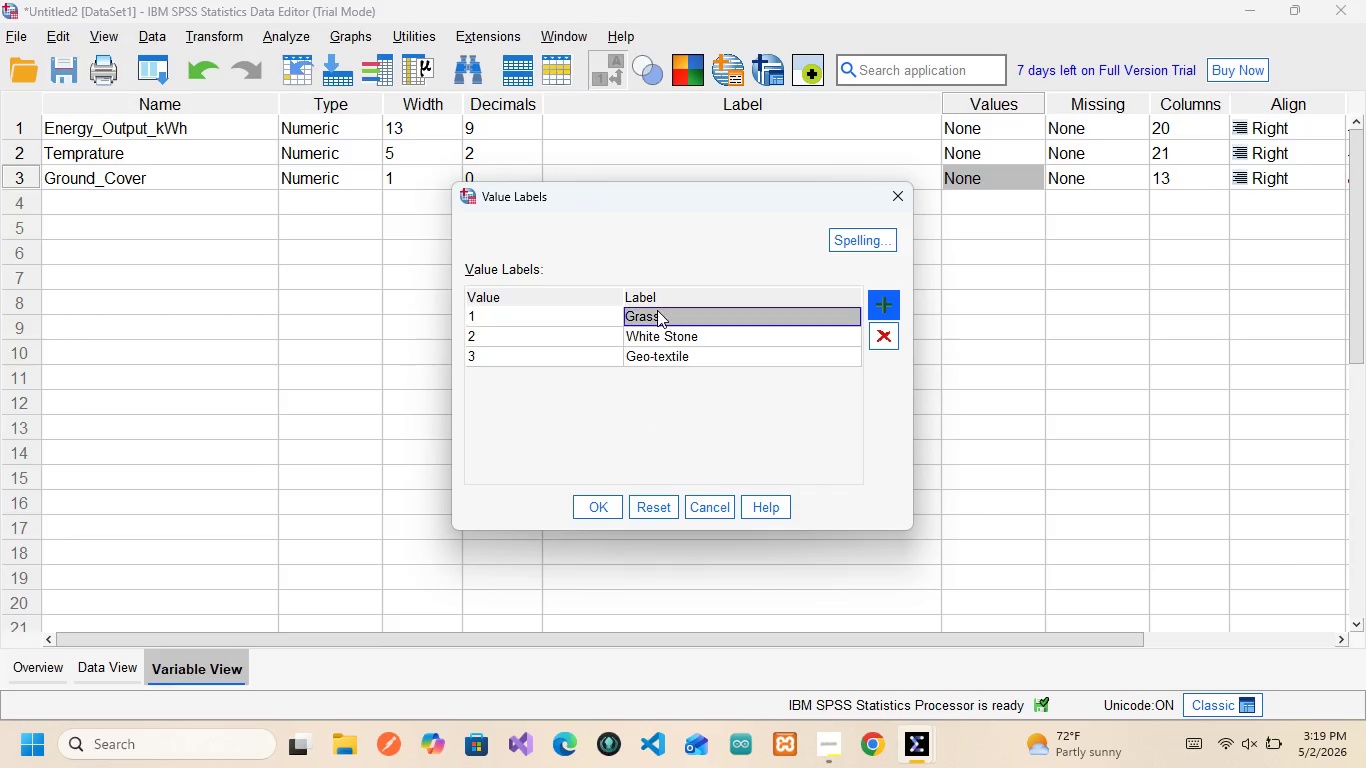 
left_click([657, 310])
 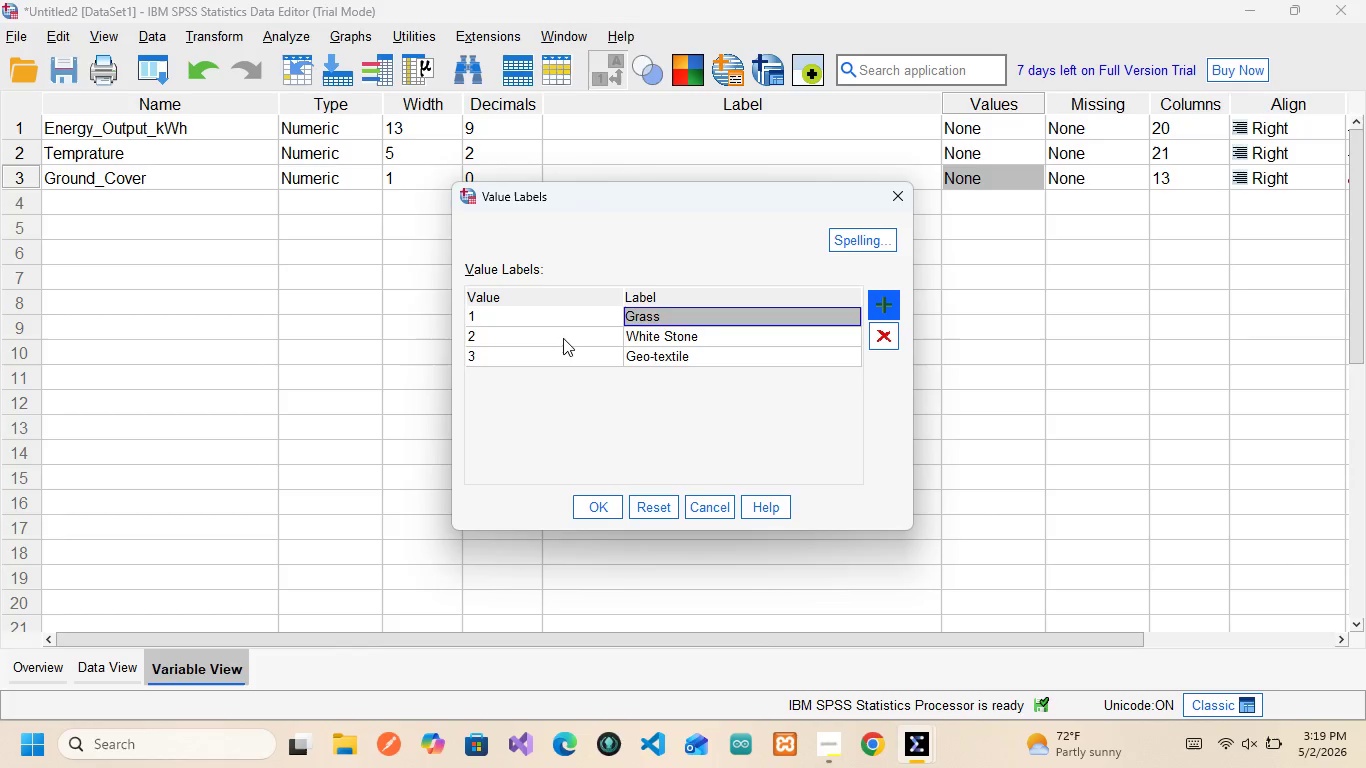 
left_click([563, 338])
 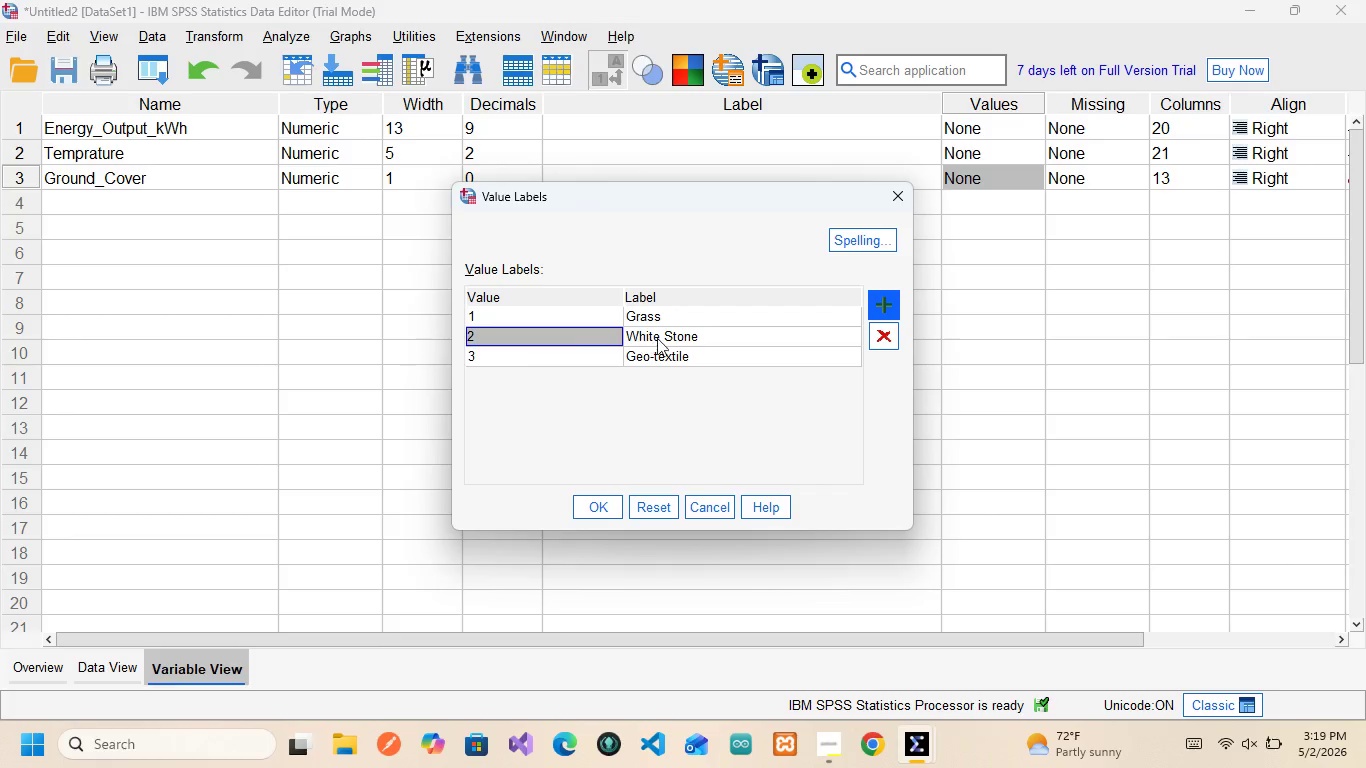 
left_click([671, 342])
 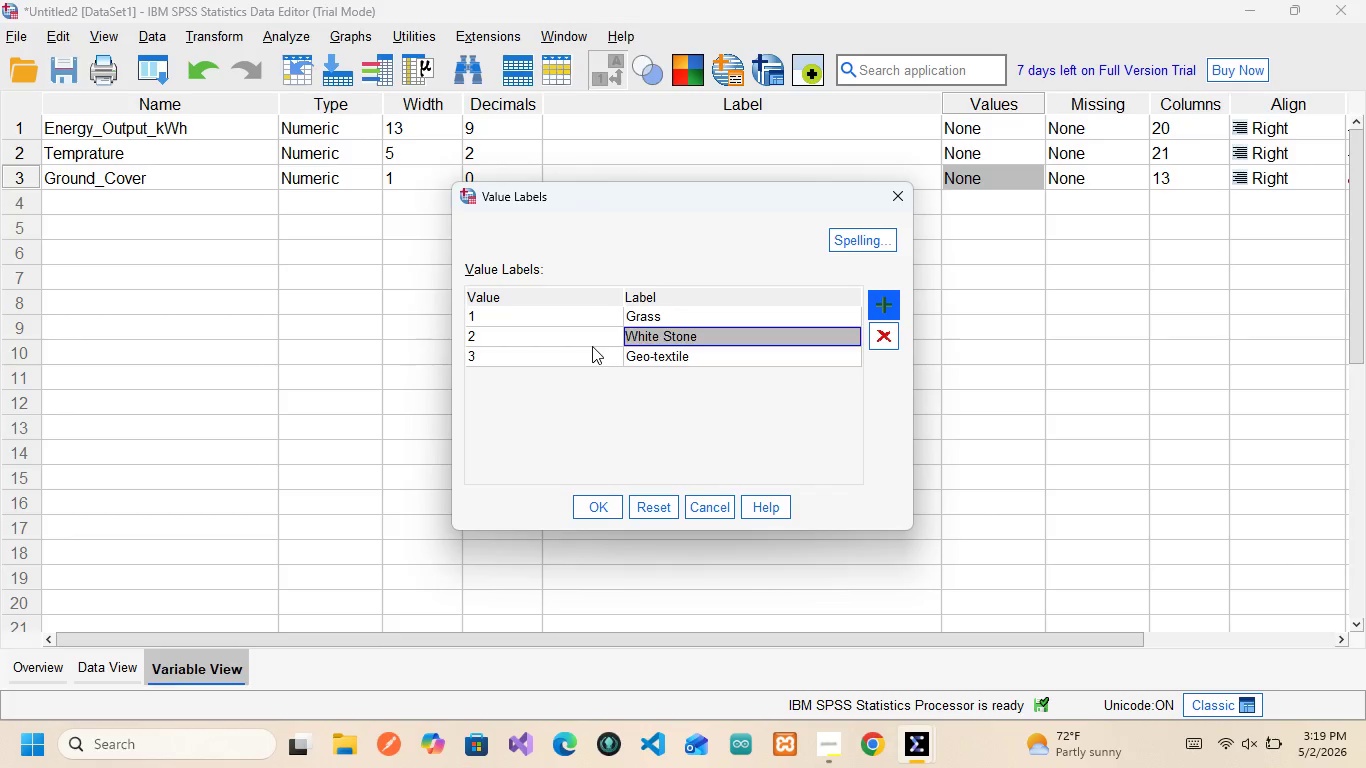 
left_click([592, 346])
 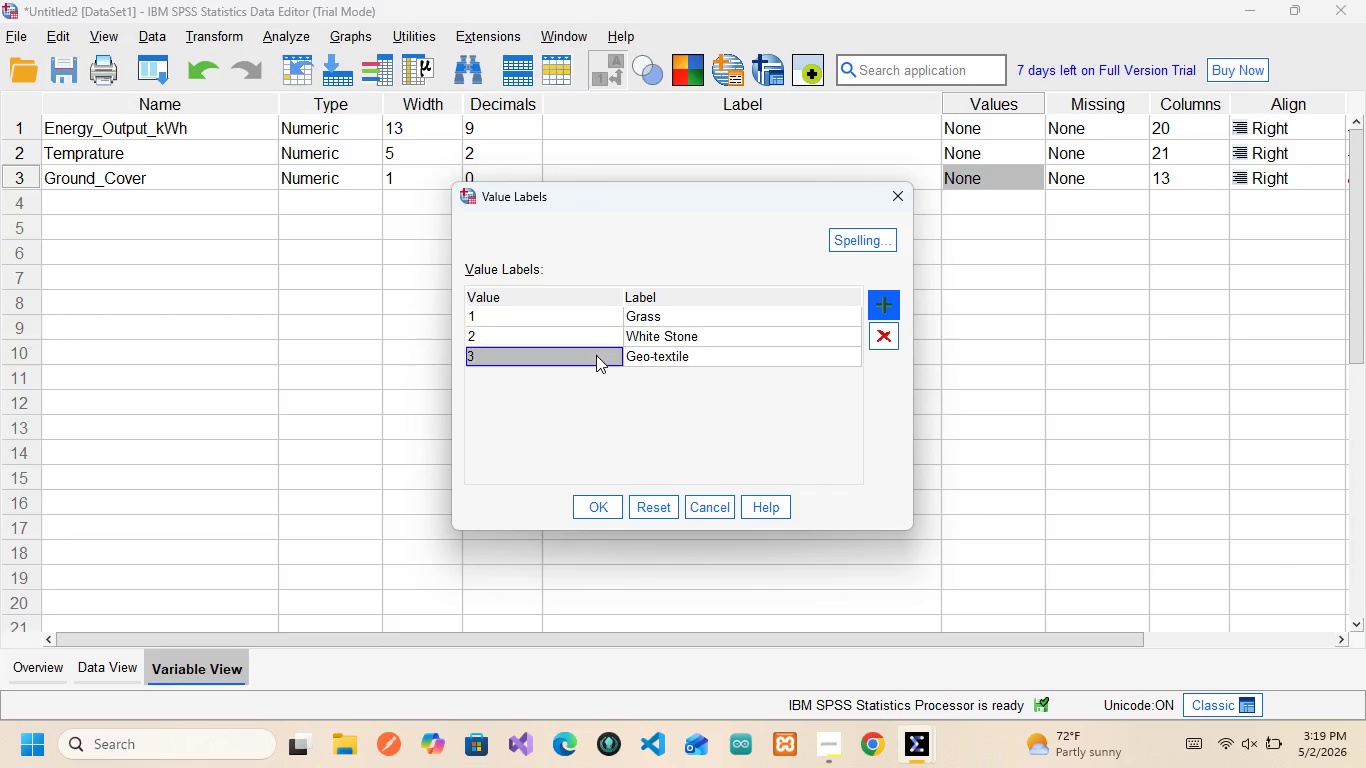 
left_click([596, 355])
 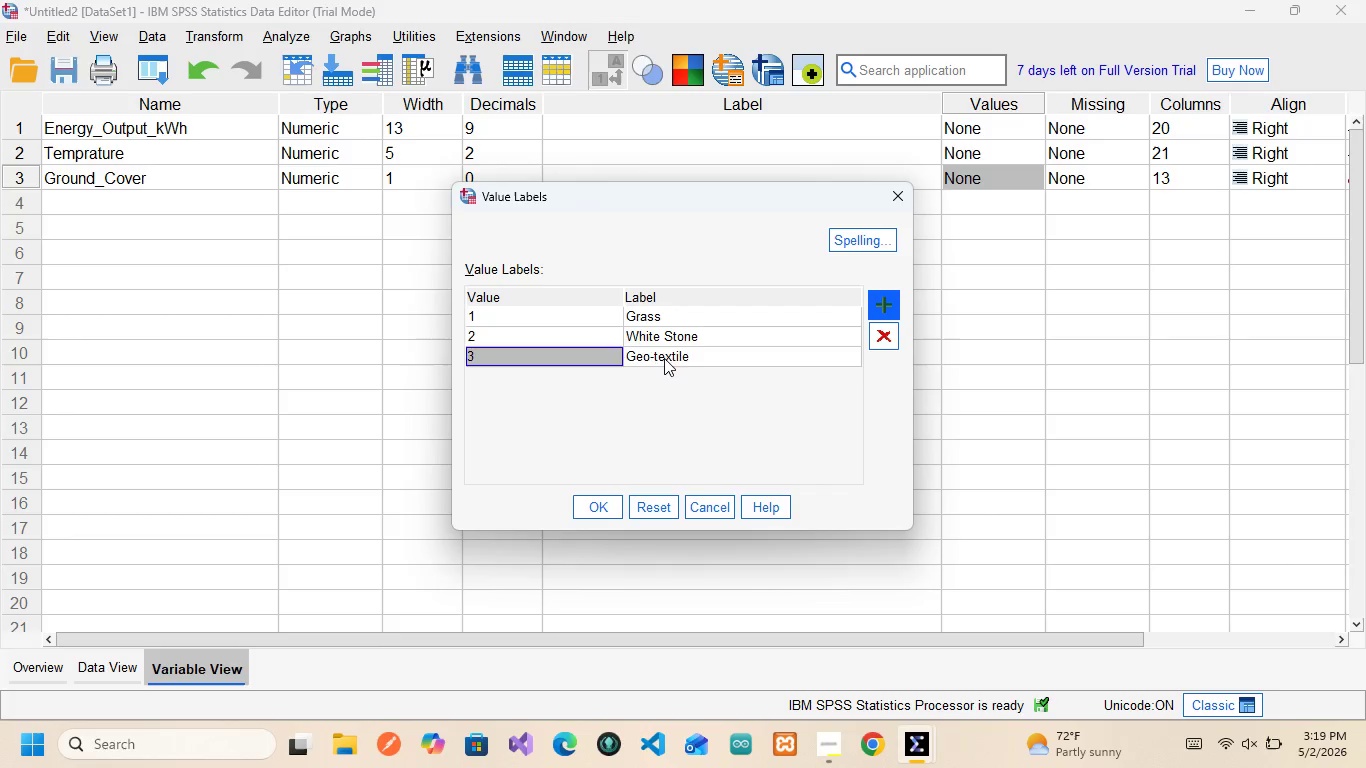 
left_click([664, 358])
 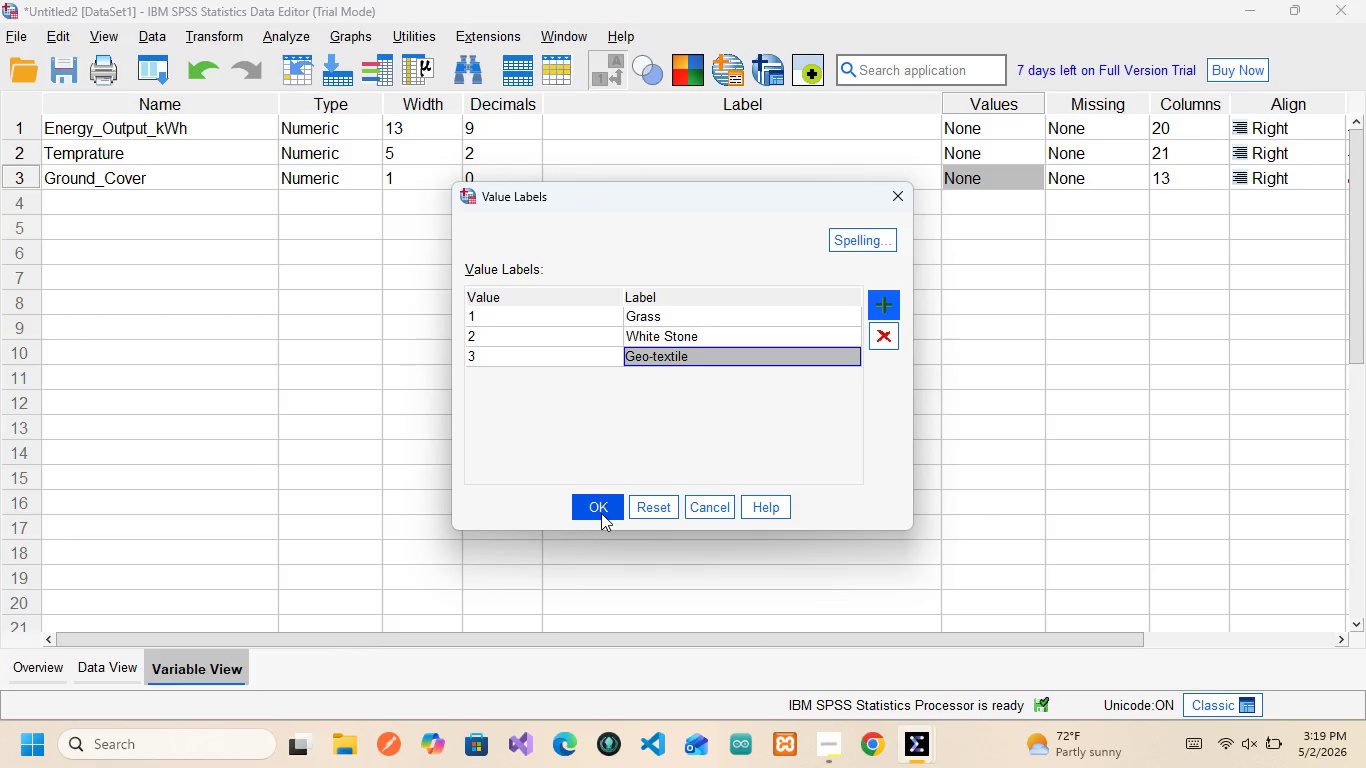 
wait(18.05)
 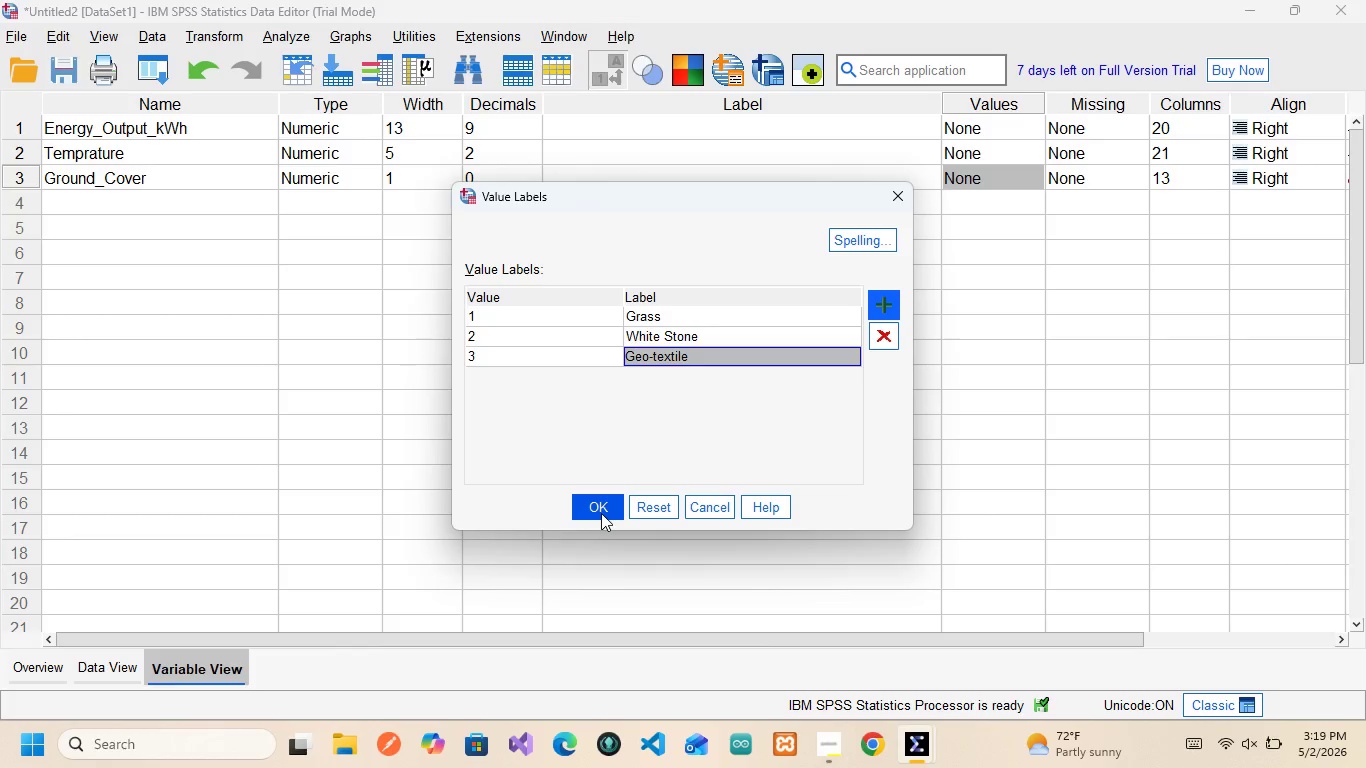 
left_click([599, 504])
 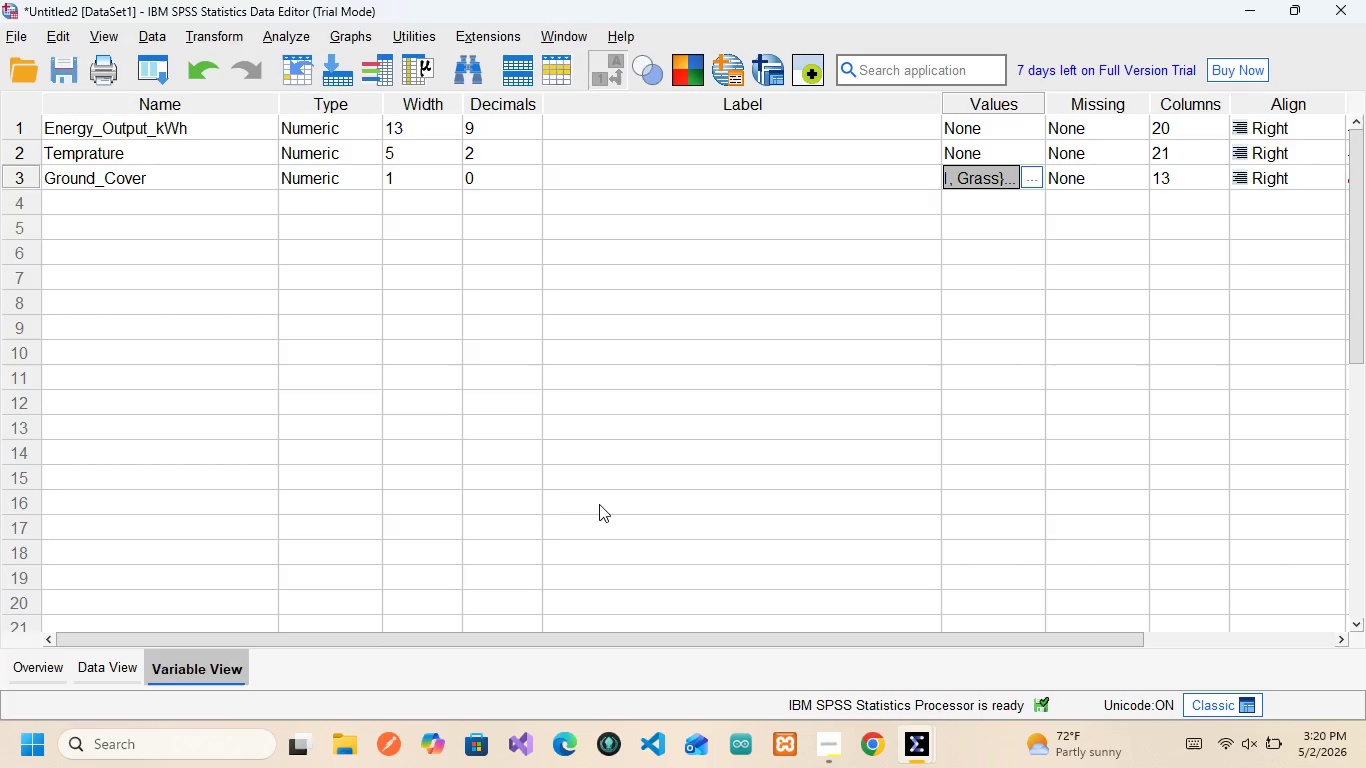 
wait(16.67)
 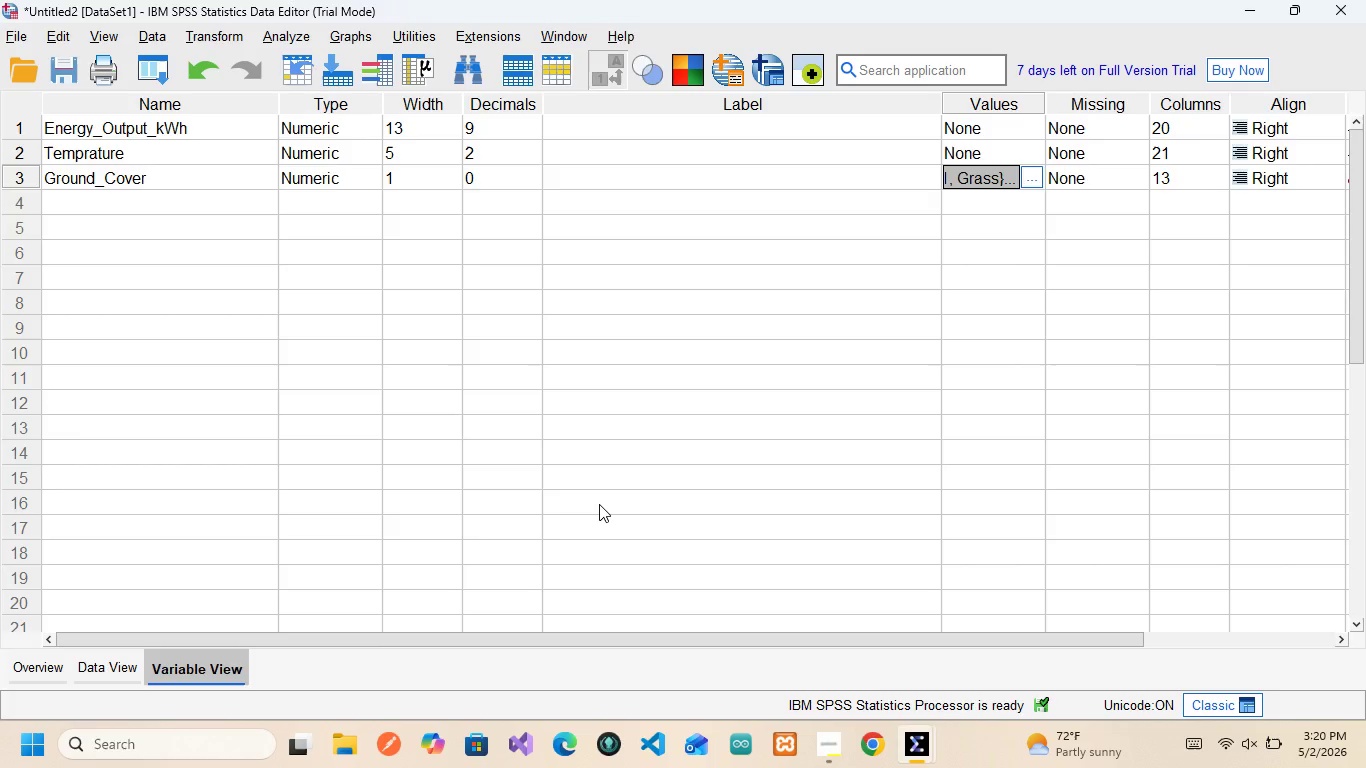 
left_click([172, 128])
 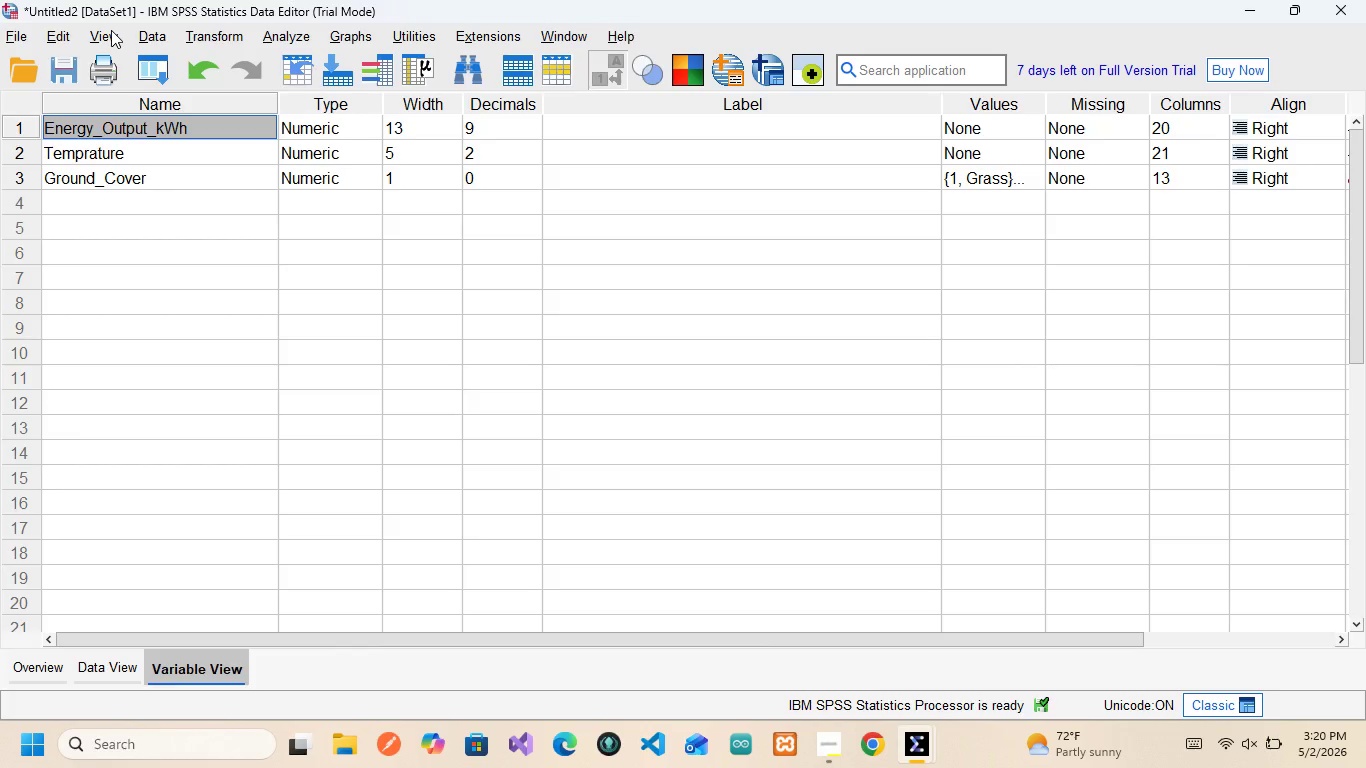 
wait(25.31)
 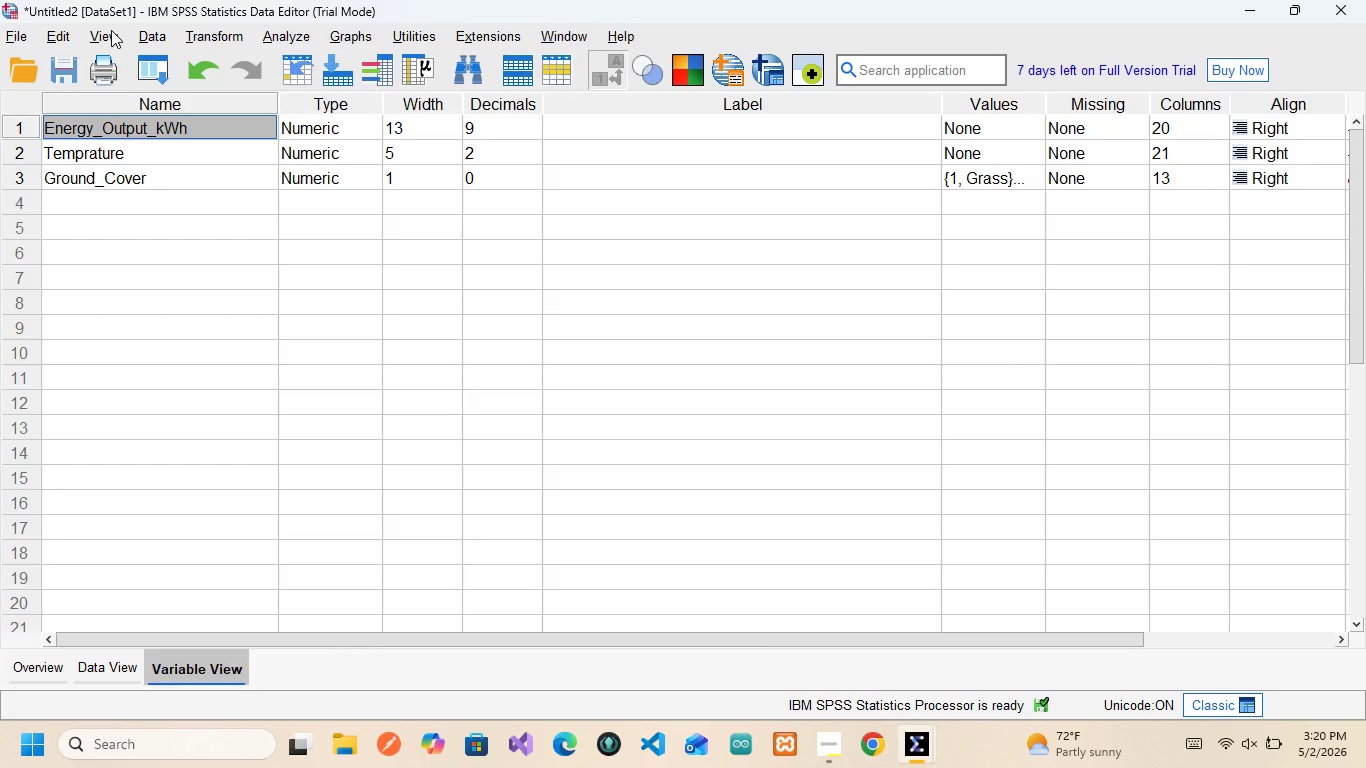 
left_click([99, 663])
 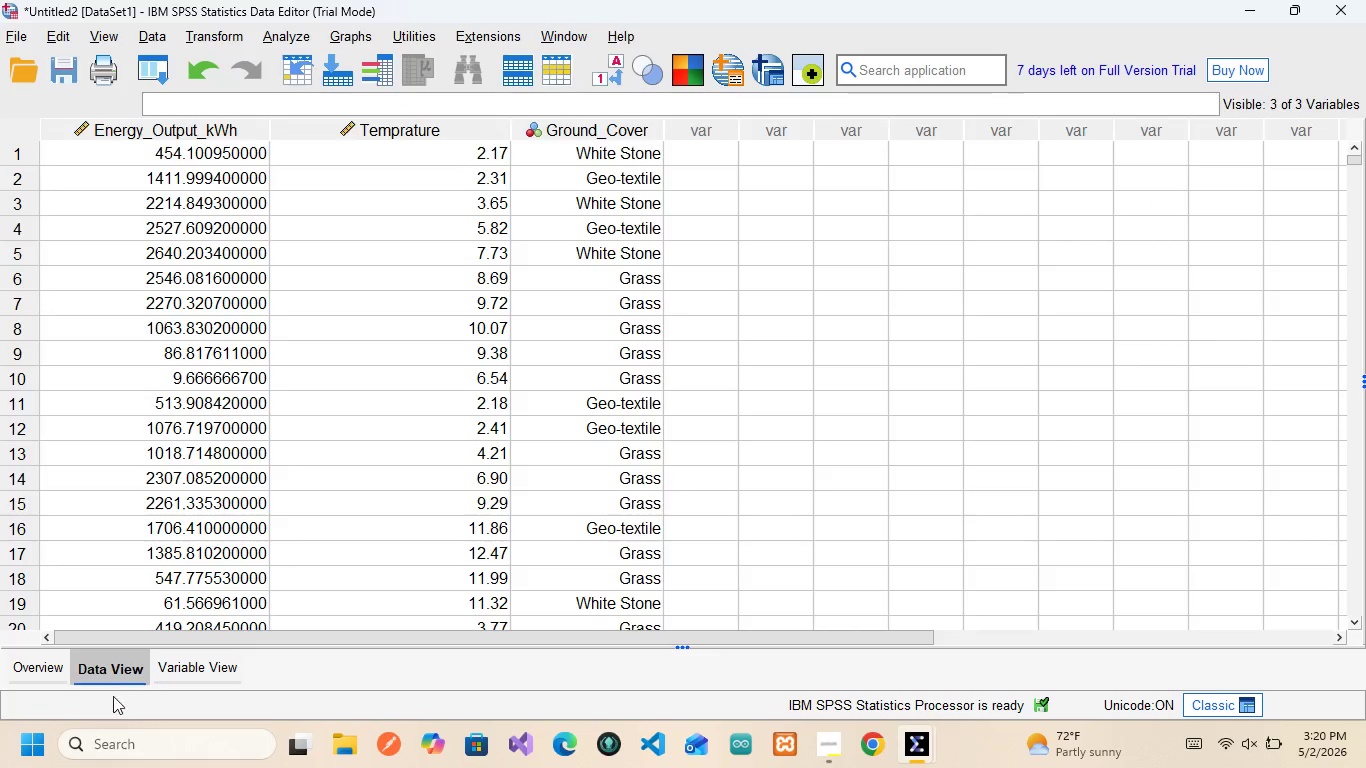 
wait(10.48)
 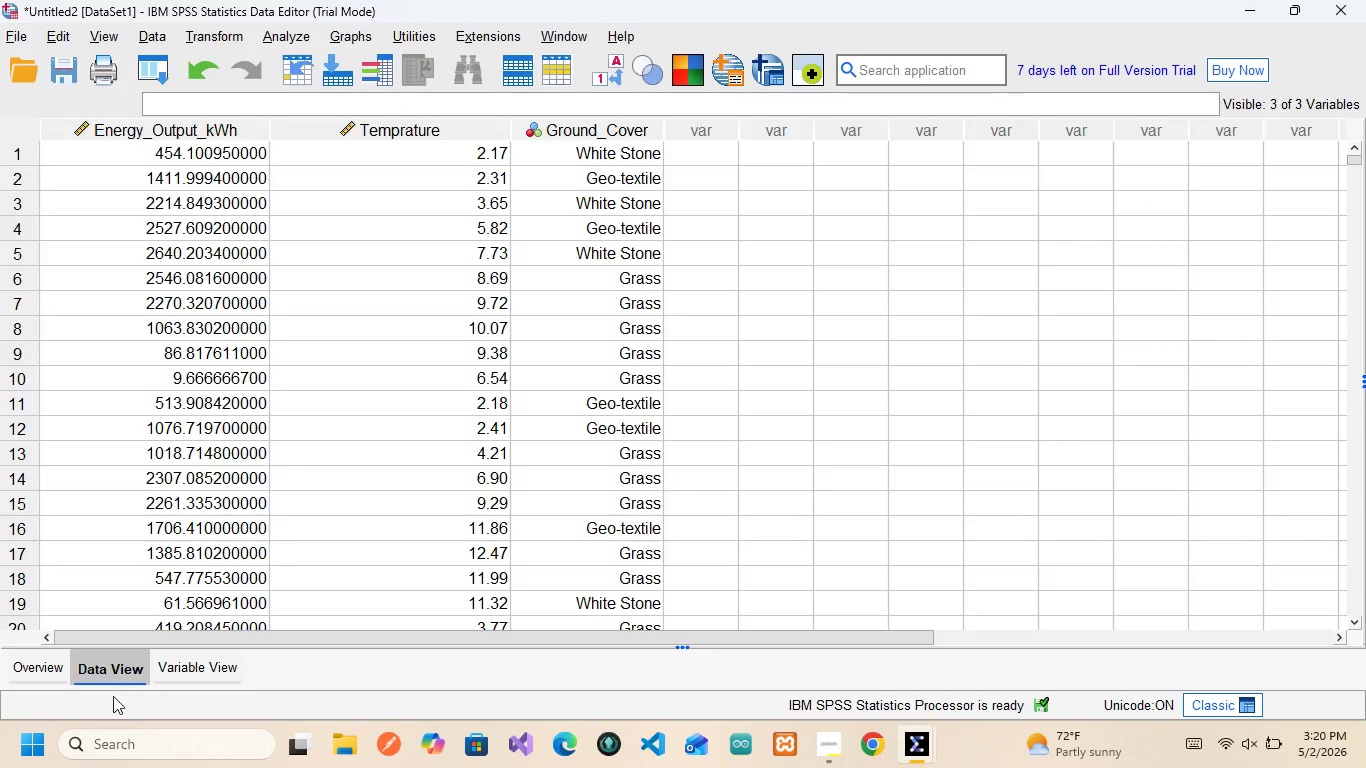 
scroll: coordinate [655, 395], scroll_direction: down, amount: 3.0
 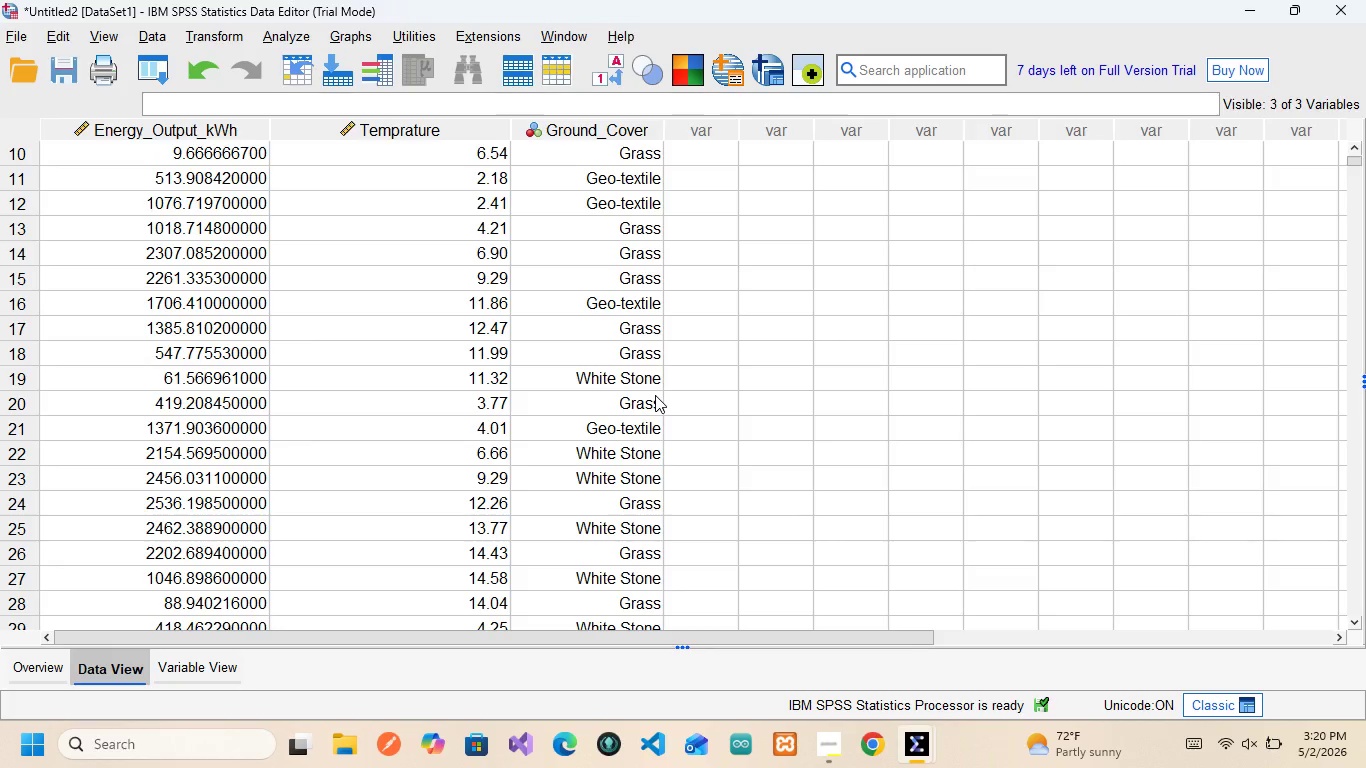 
left_click([655, 395])
 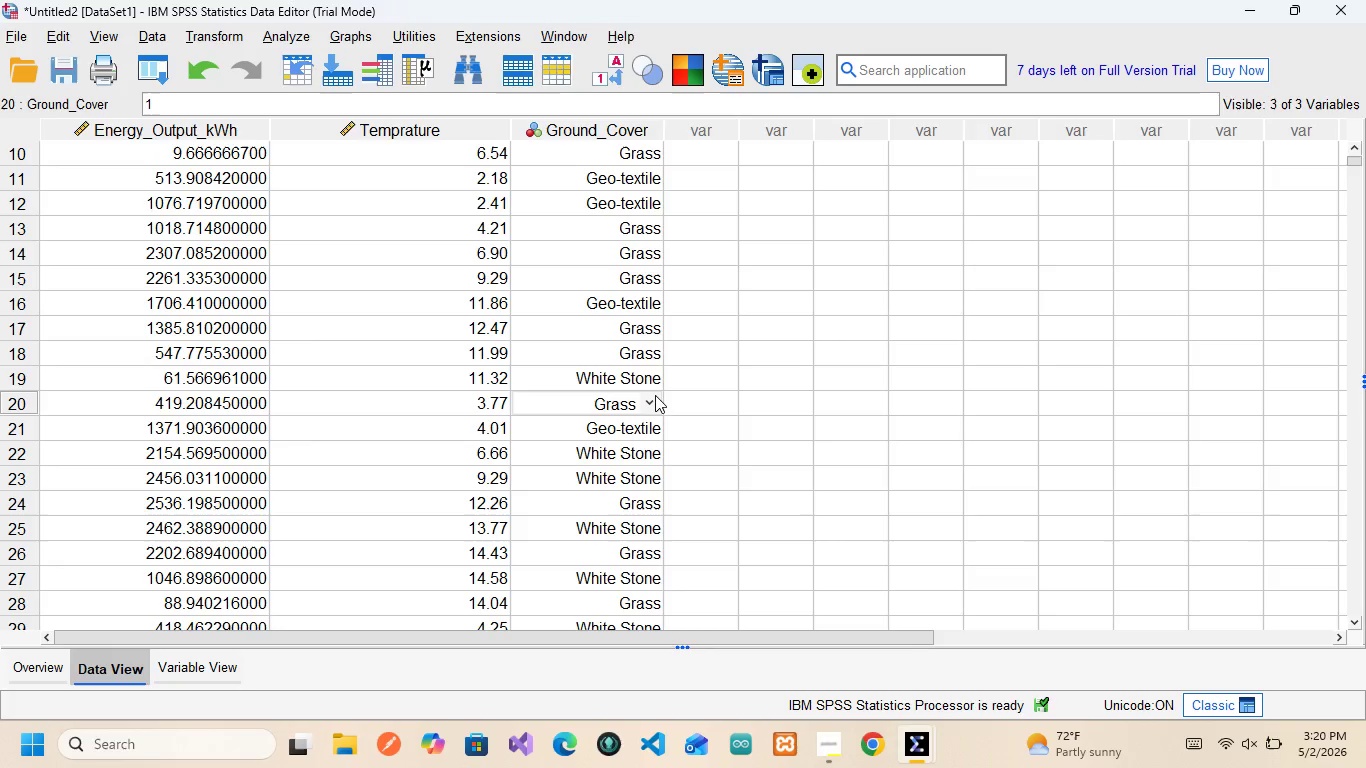 
left_click([655, 395])
 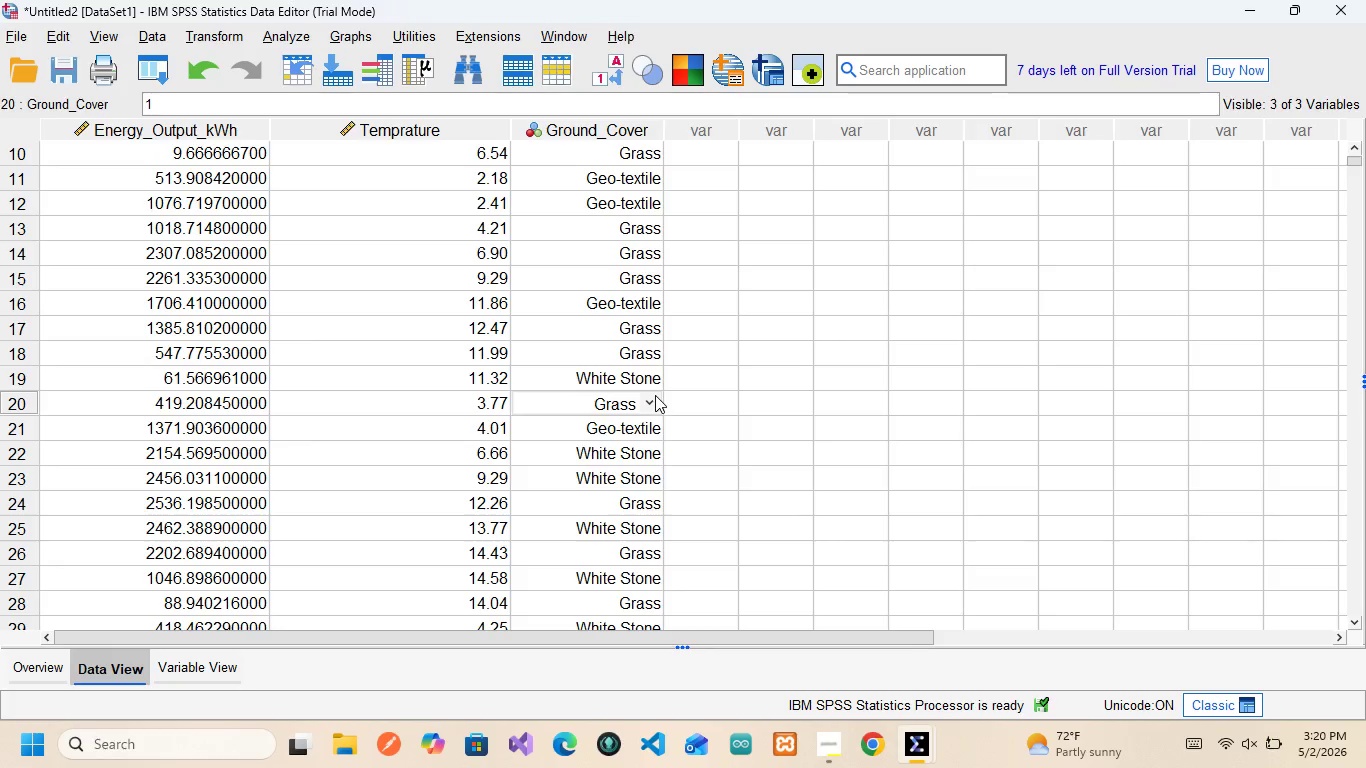 
left_click([655, 395])
 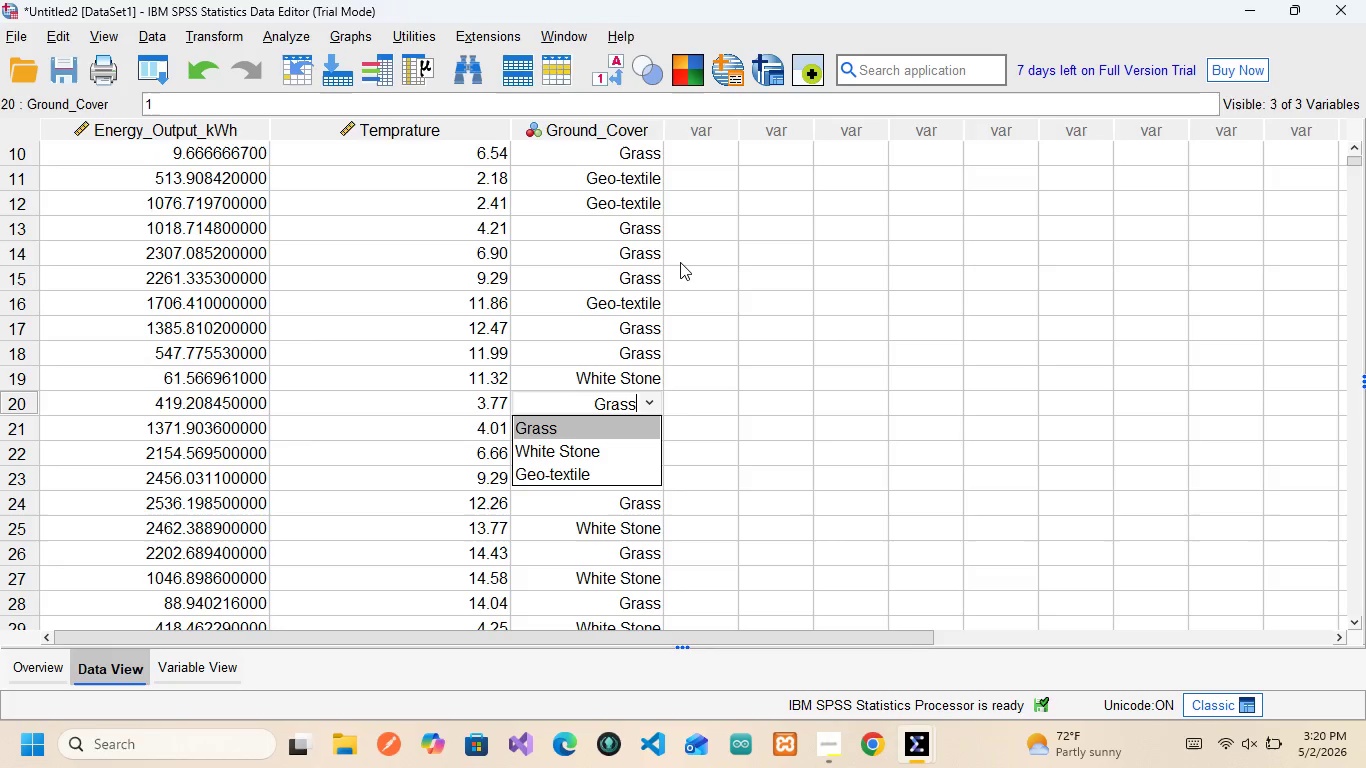 
scroll: coordinate [680, 262], scroll_direction: down, amount: 4.0
 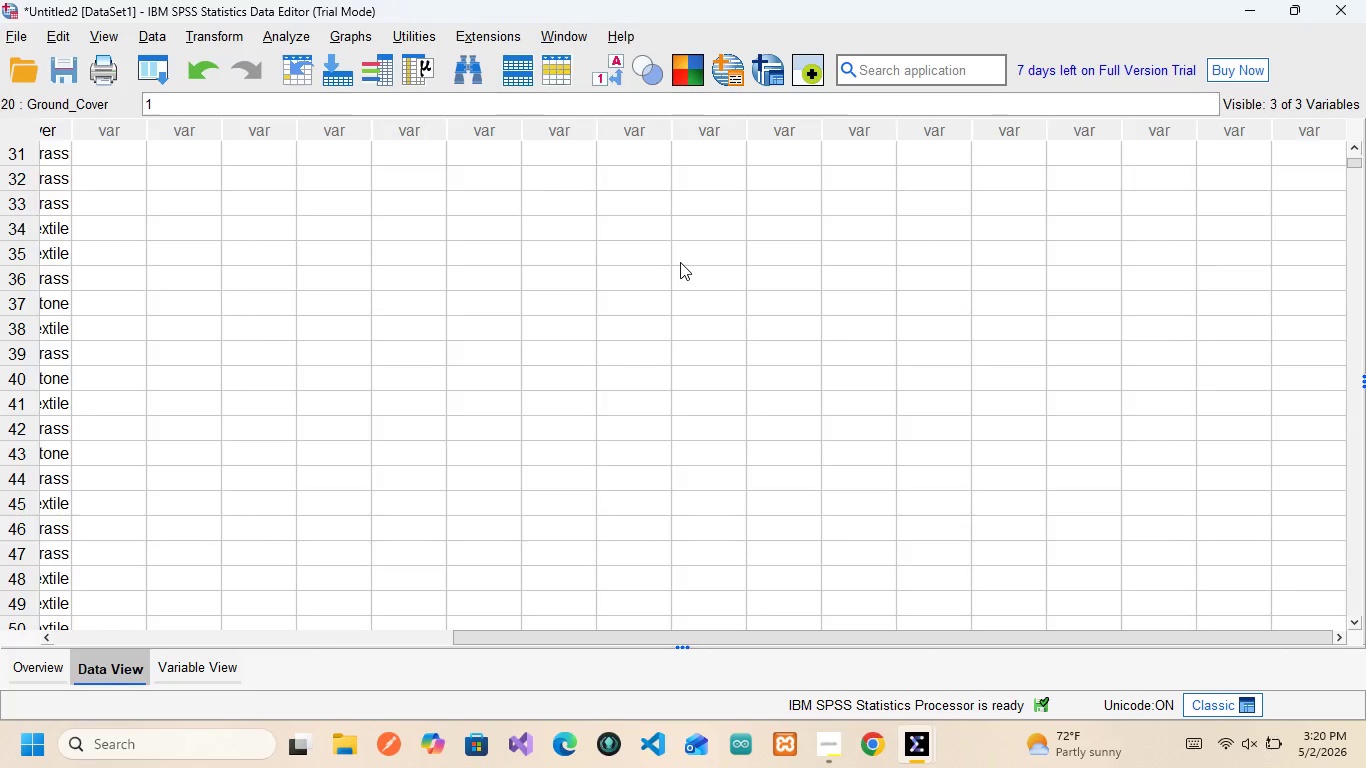 
wait(6.41)
 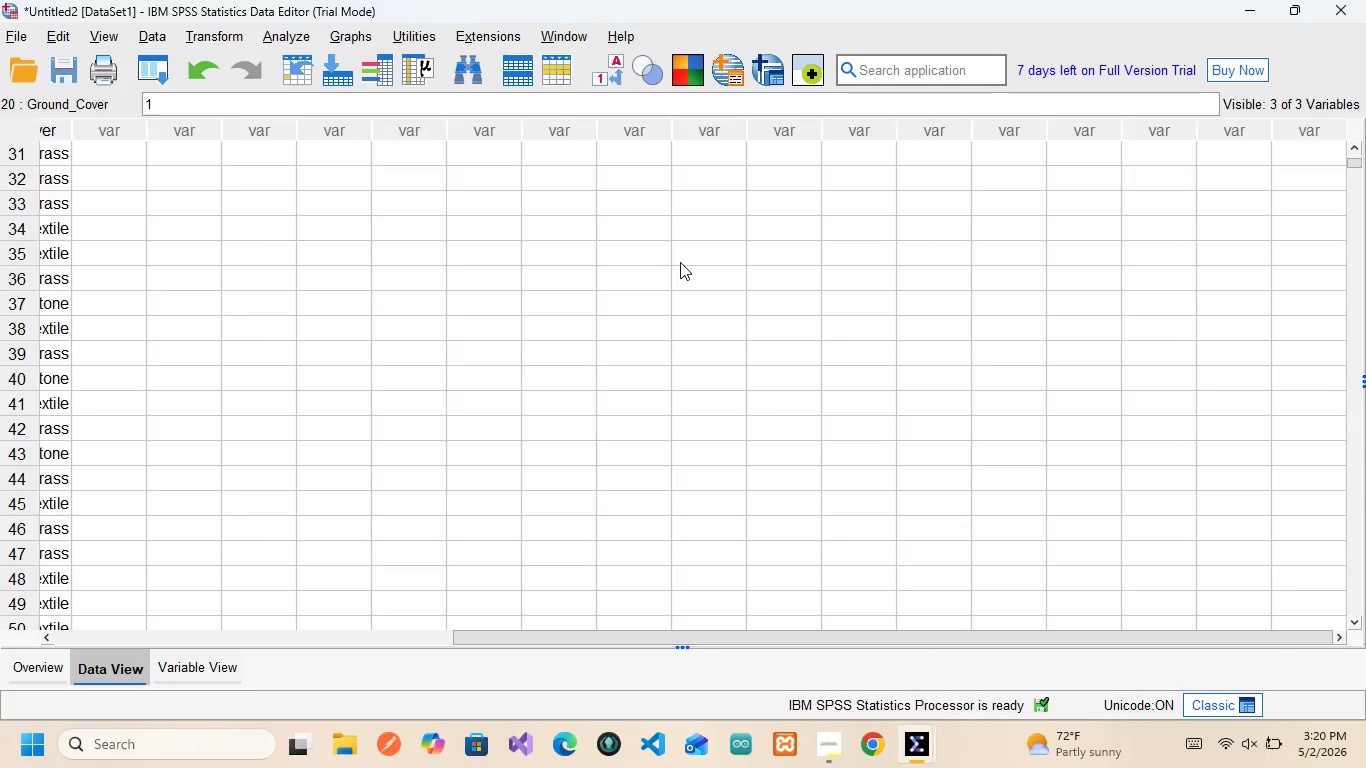 
scroll: coordinate [781, 227], scroll_direction: down, amount: 2.0
 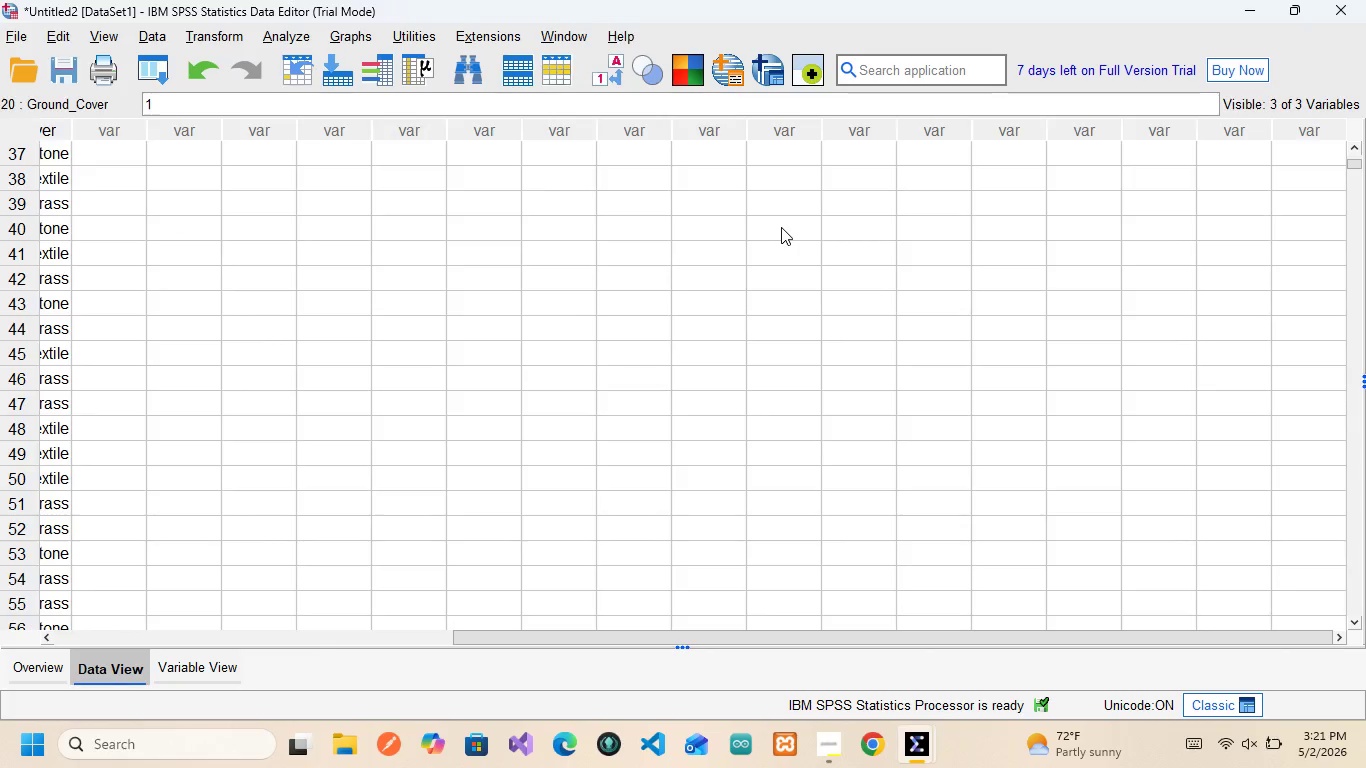 
scroll: coordinate [781, 227], scroll_direction: up, amount: 76.0
 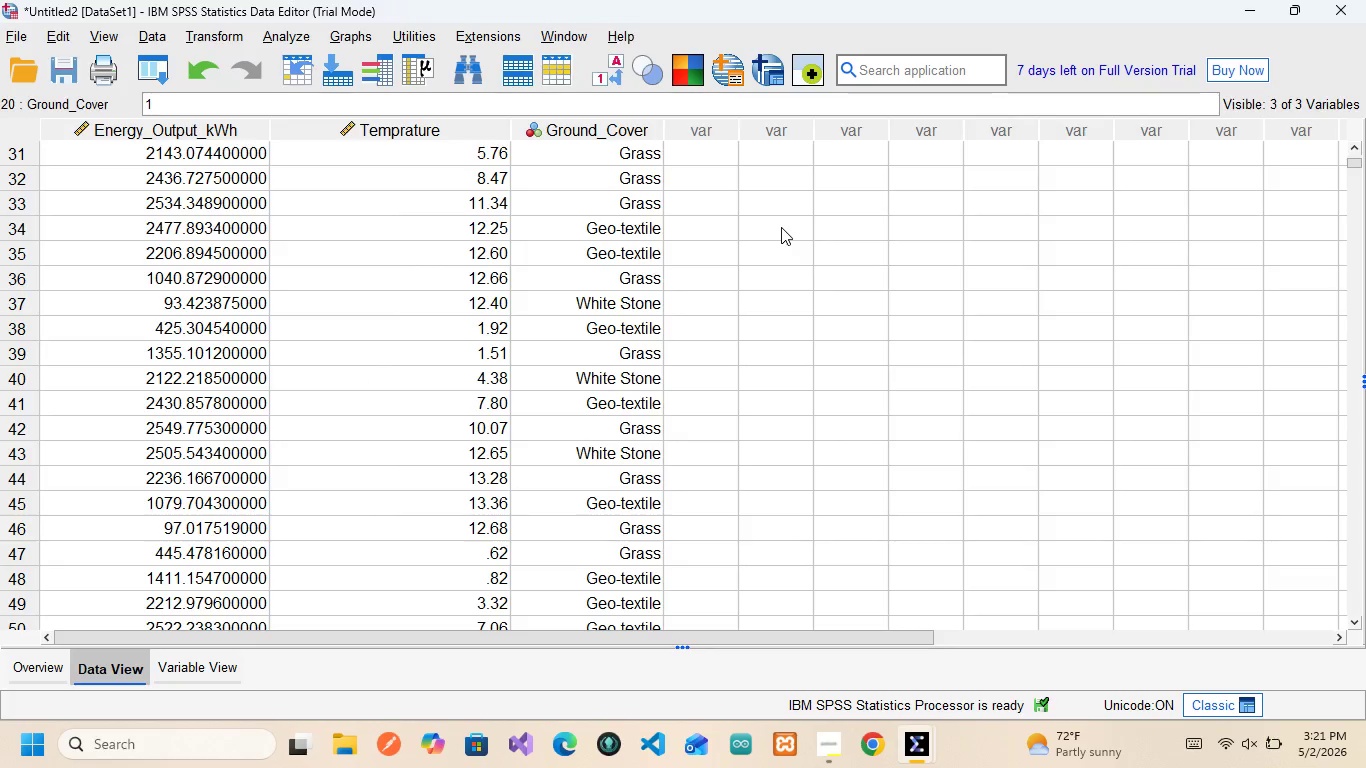 
scroll: coordinate [781, 227], scroll_direction: none, amount: 0.0
 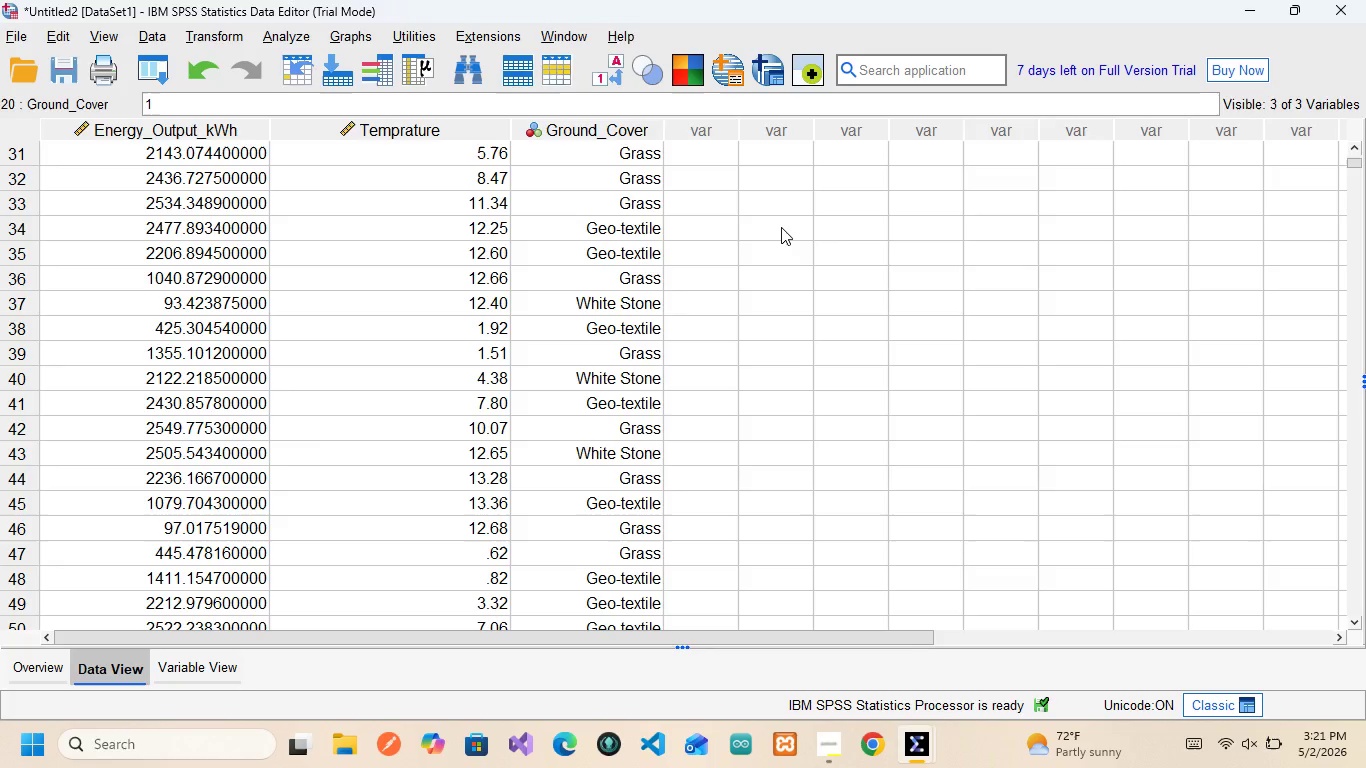 
wait(9.44)
 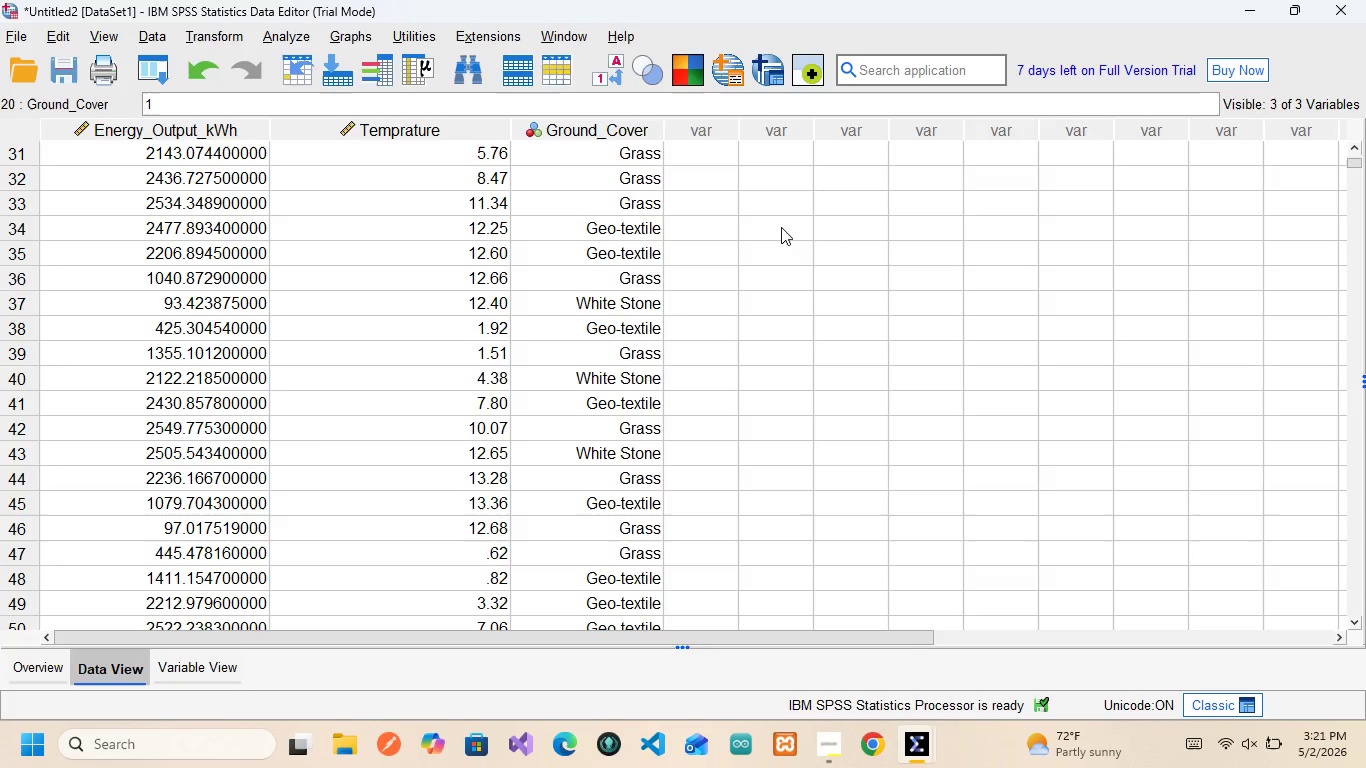 
scroll: coordinate [781, 227], scroll_direction: none, amount: 0.0
 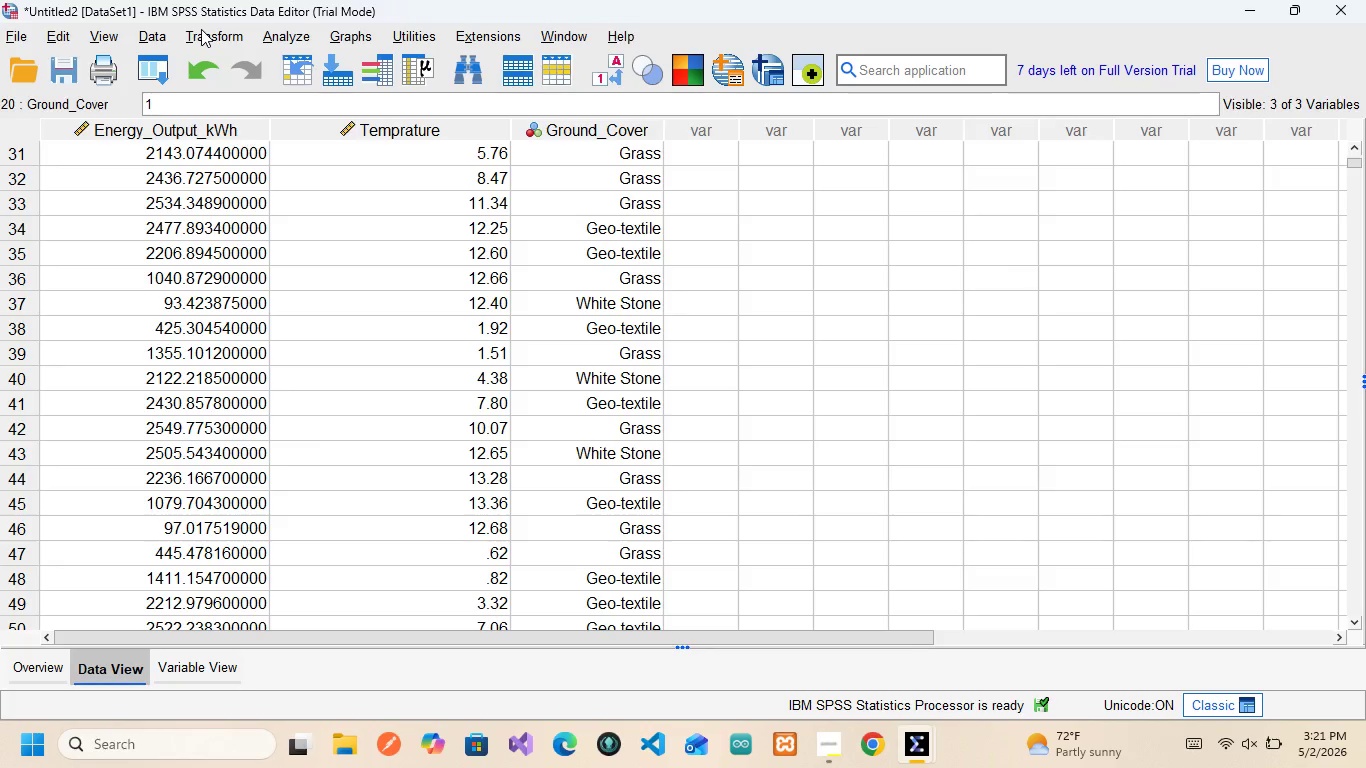 
wait(10.91)
 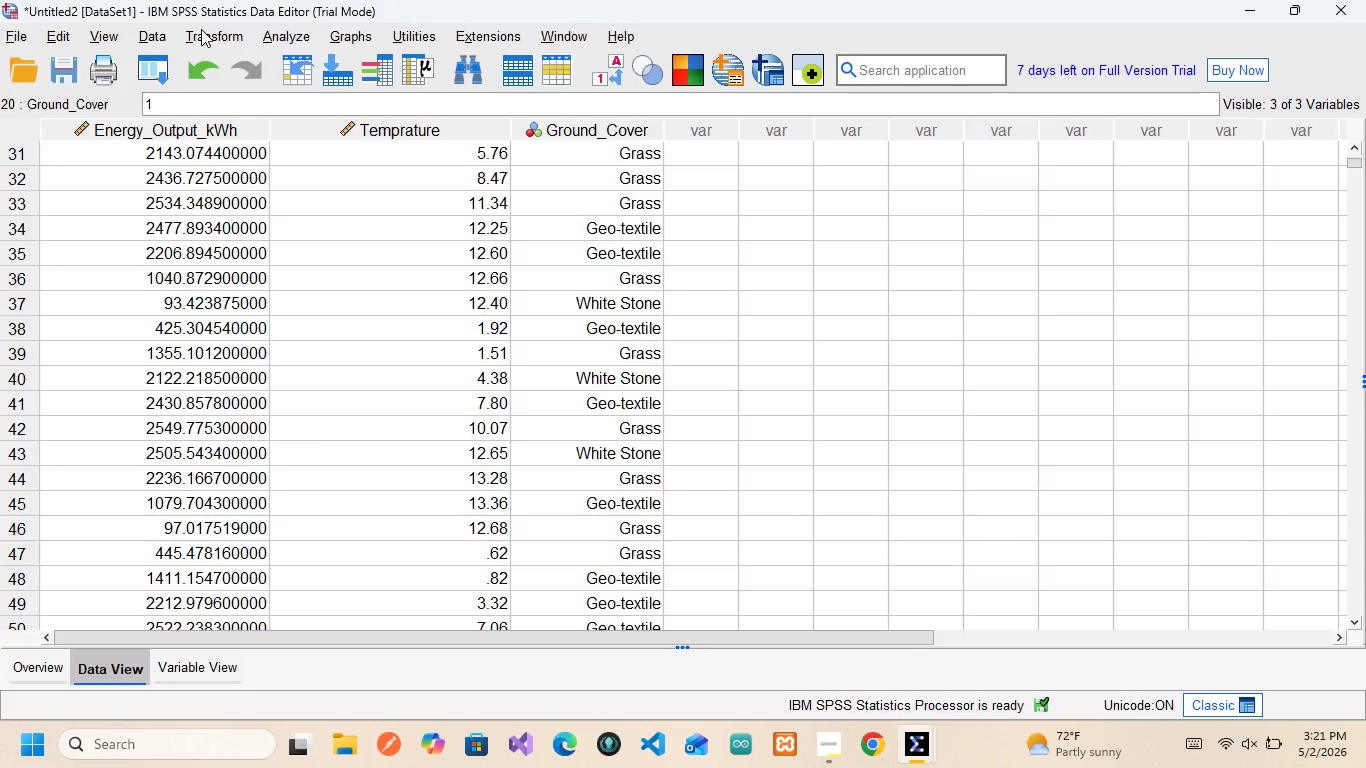 
mouse_move([199, 29])
 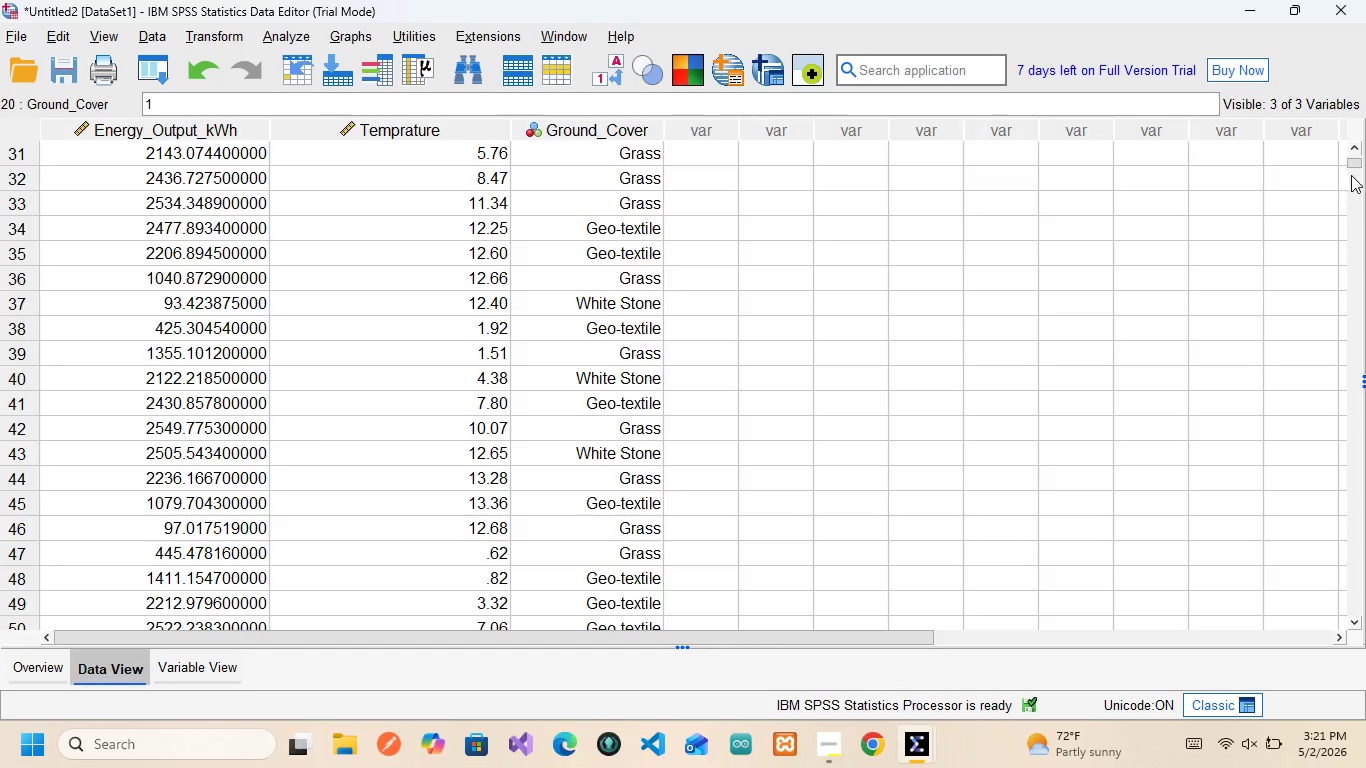 
left_click_drag(start_coordinate=[1355, 158], to_coordinate=[1365, 677])
 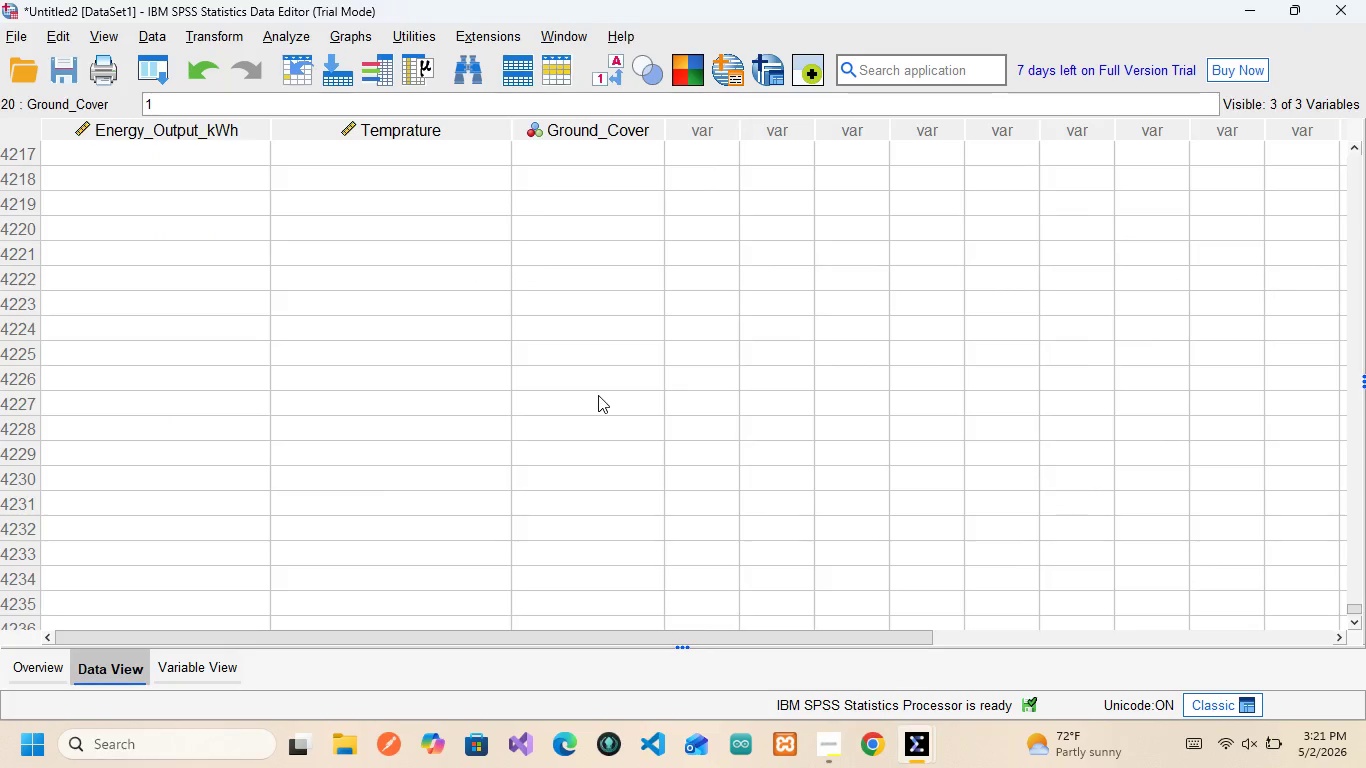 
scroll: coordinate [598, 395], scroll_direction: up, amount: 9.0
 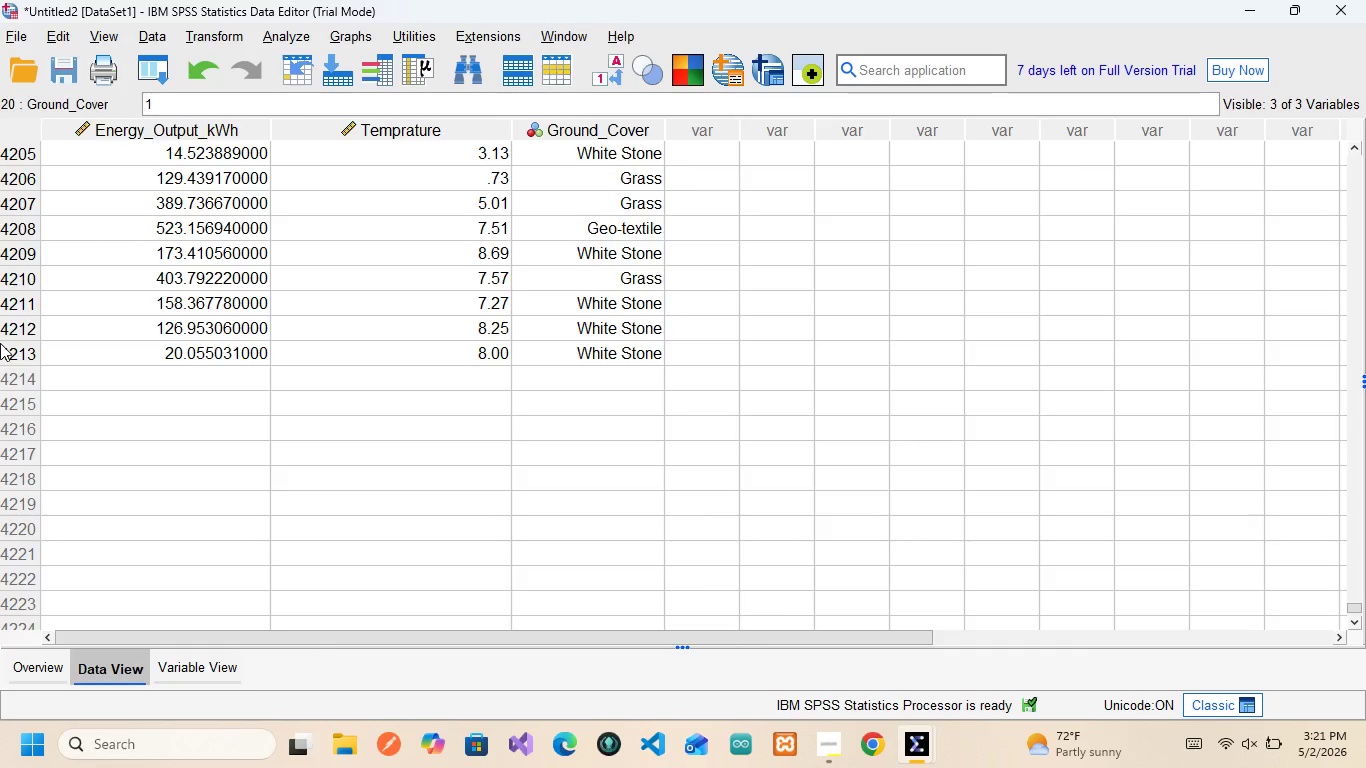 
wait(19.92)
 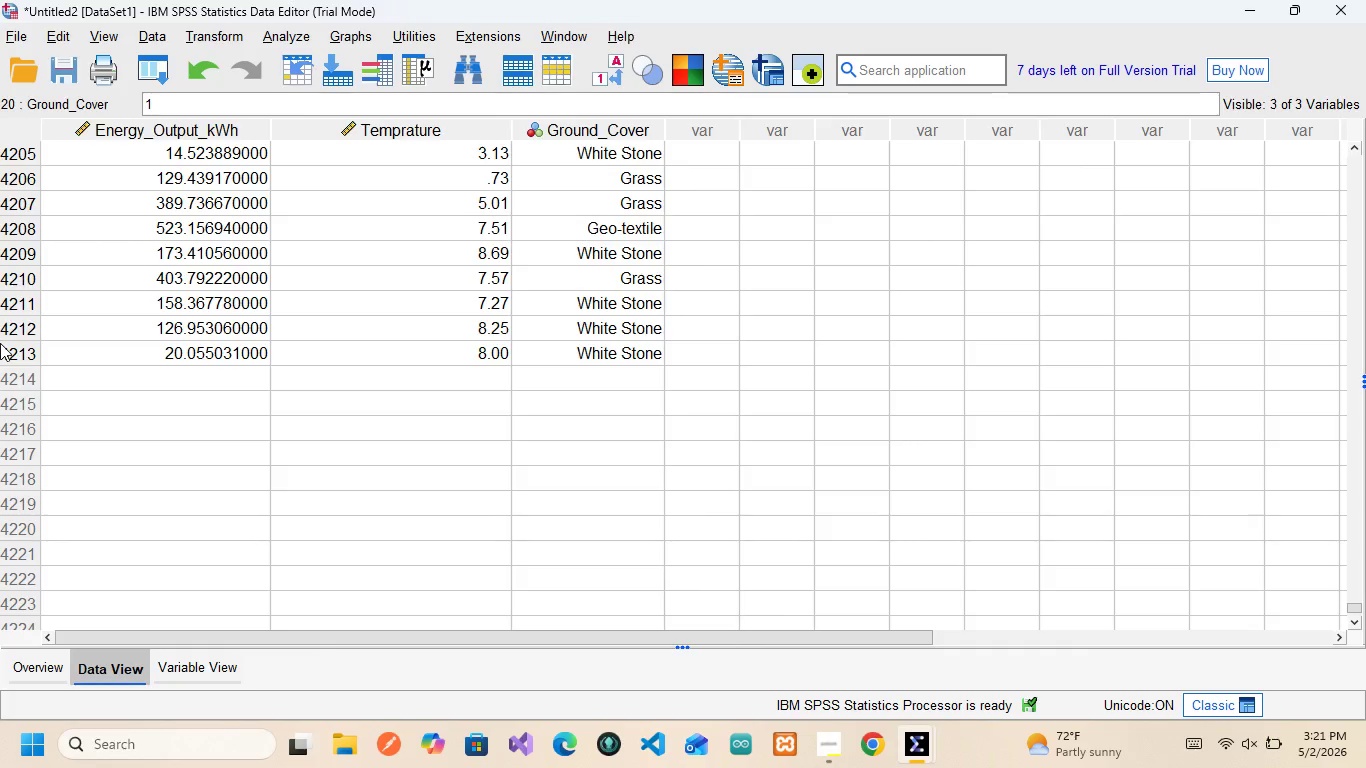 
left_click_drag(start_coordinate=[1357, 609], to_coordinate=[1355, 133])
 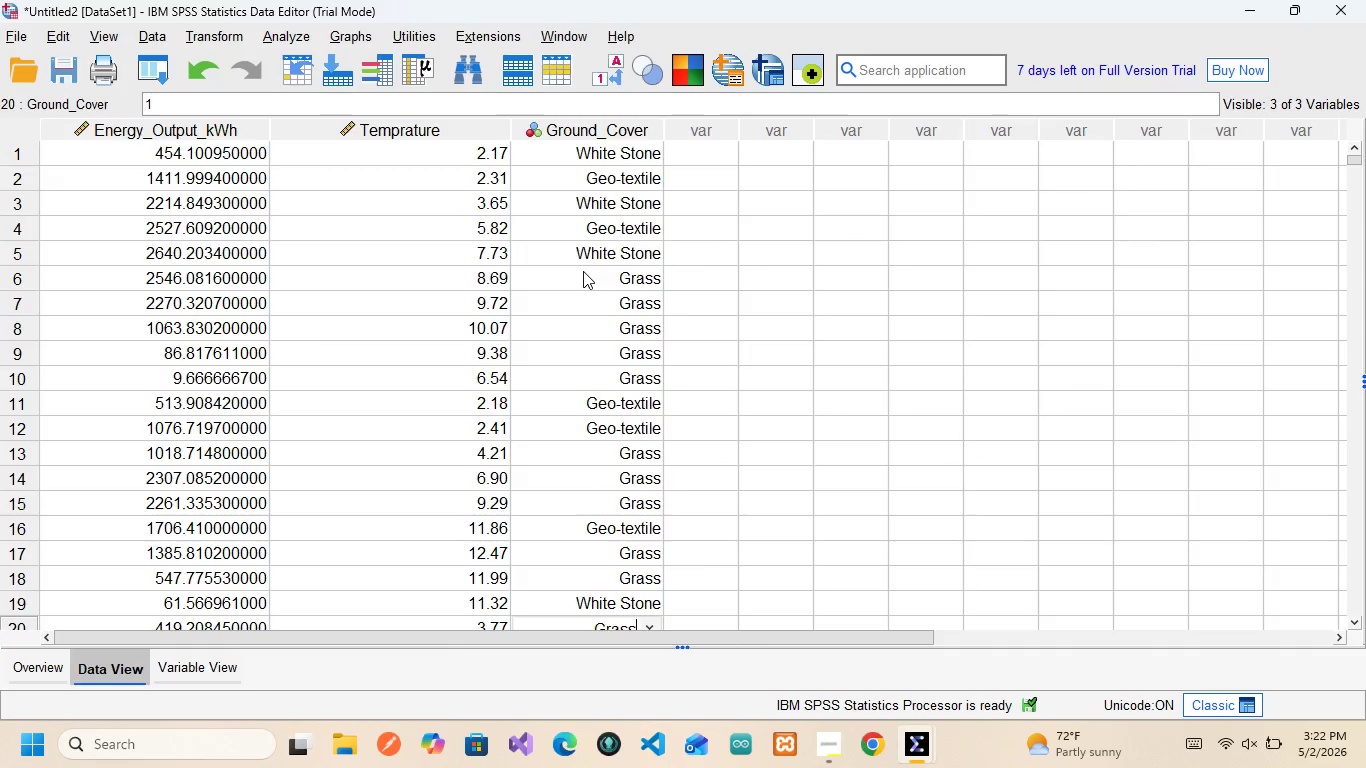 
mouse_move([532, 129])
 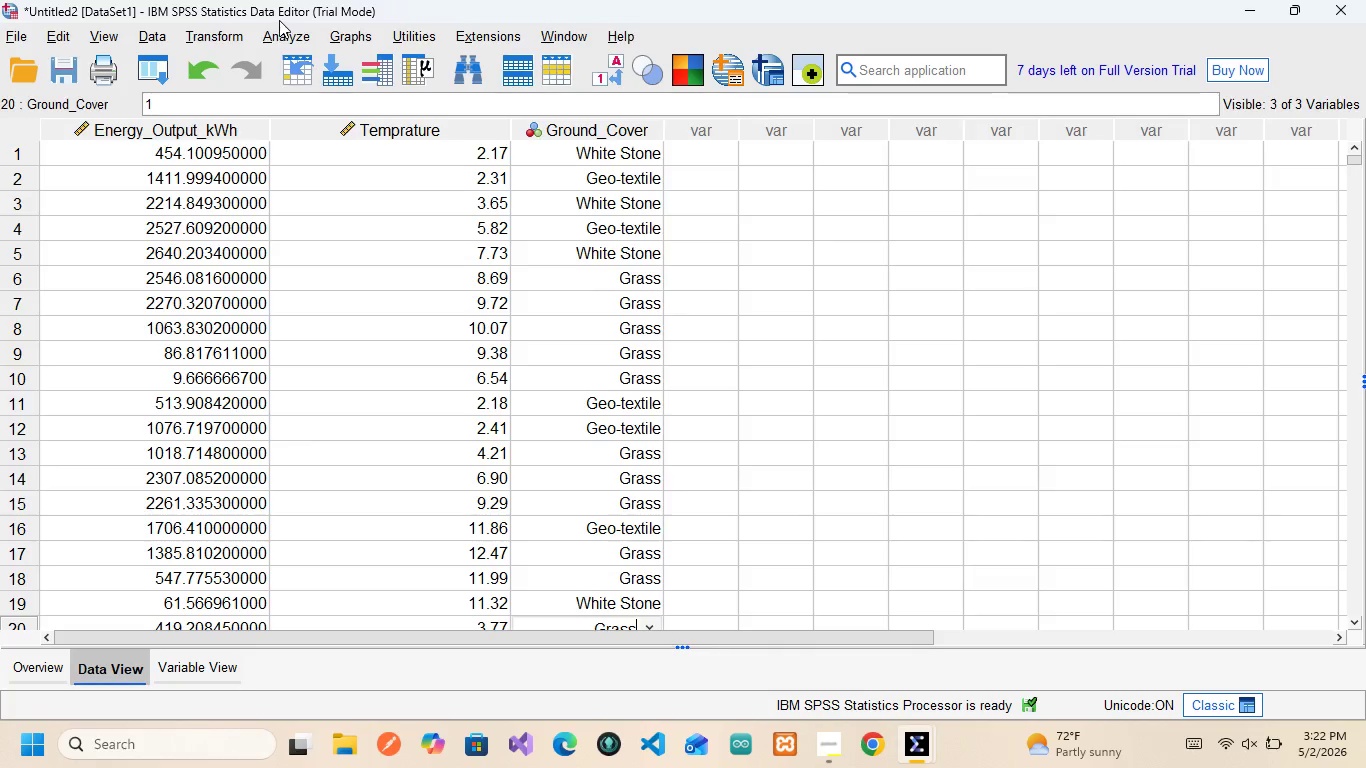 
left_click([211, 32])
 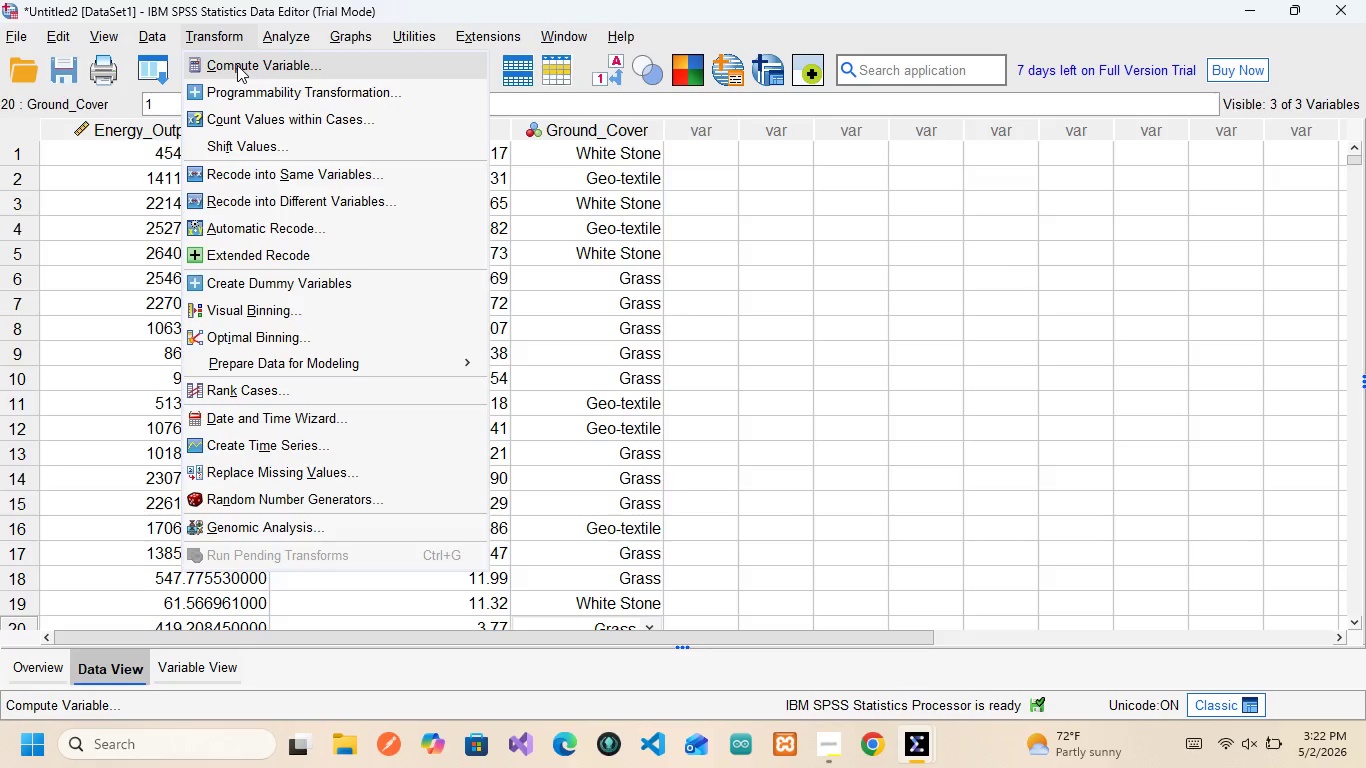 
left_click([237, 65])
 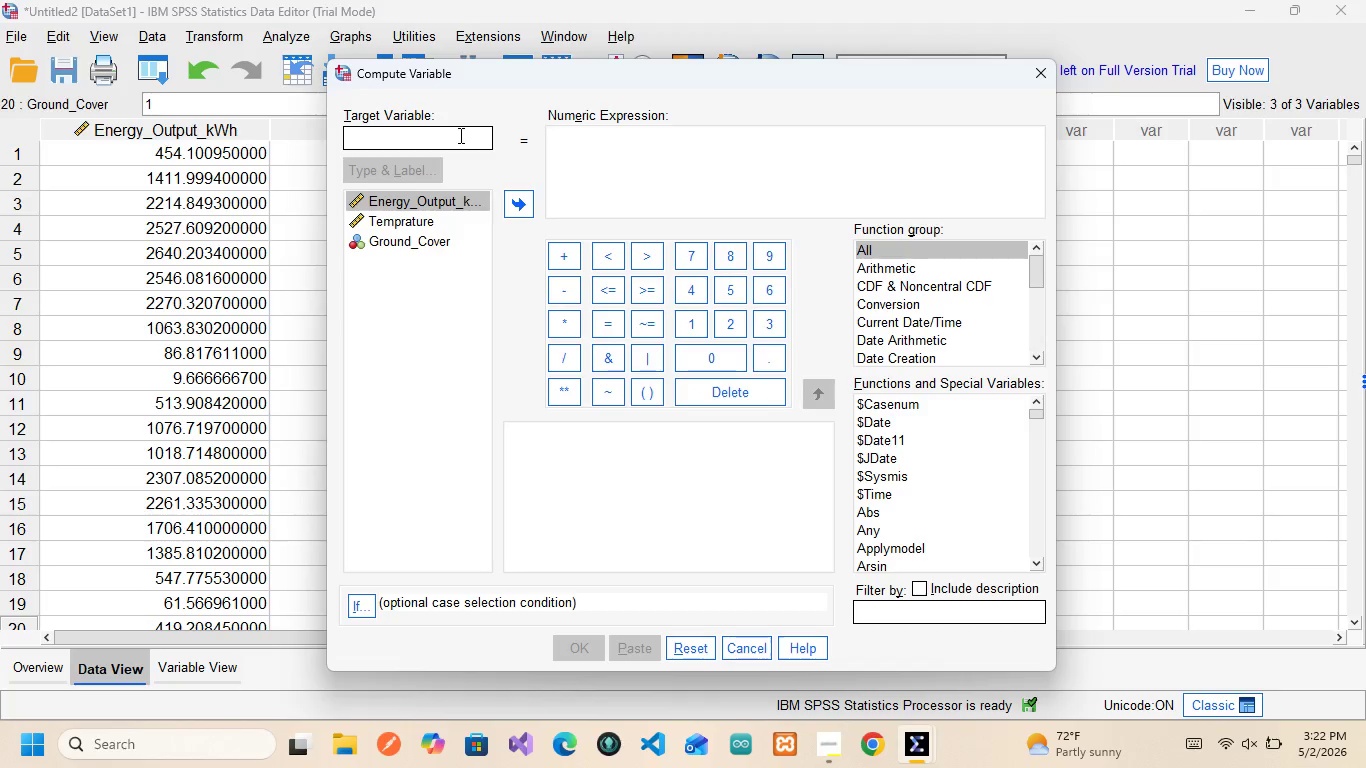 
wait(43.34)
 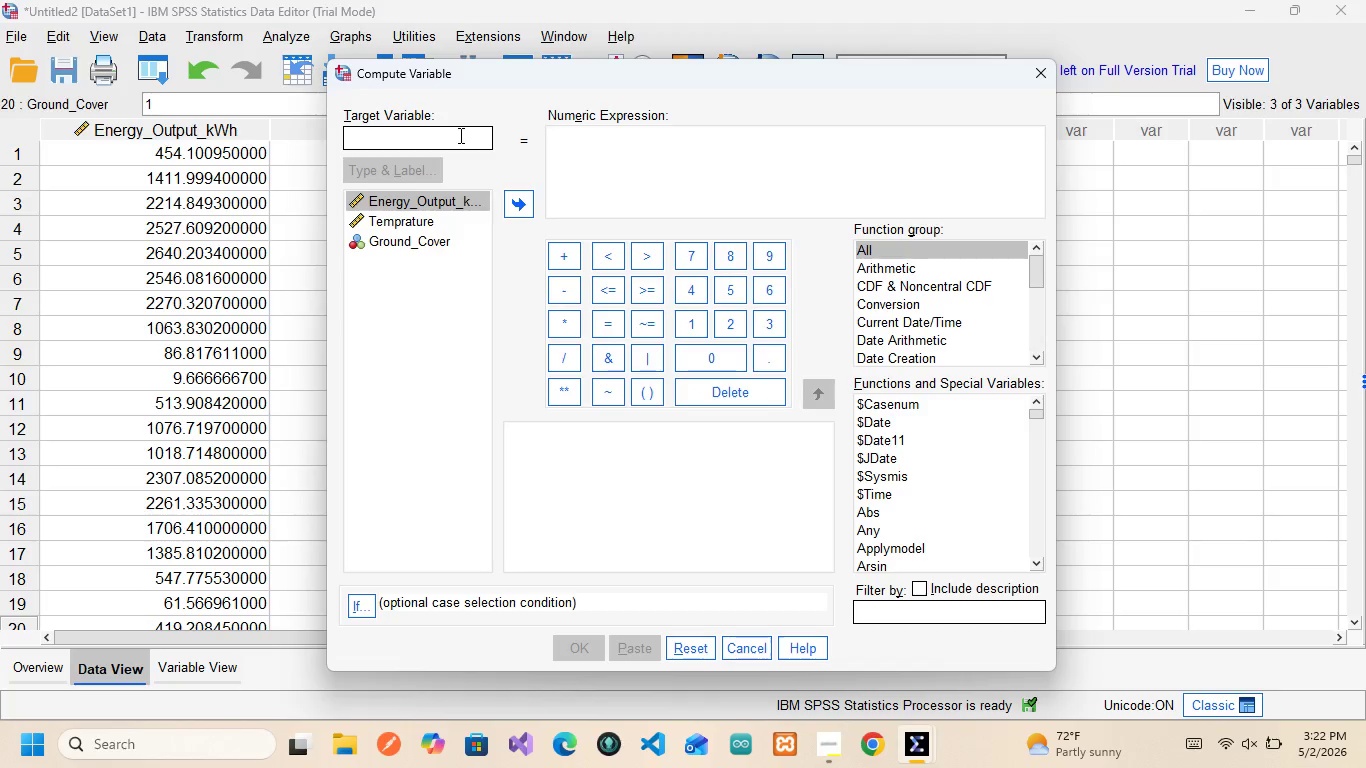 
type(Location)
 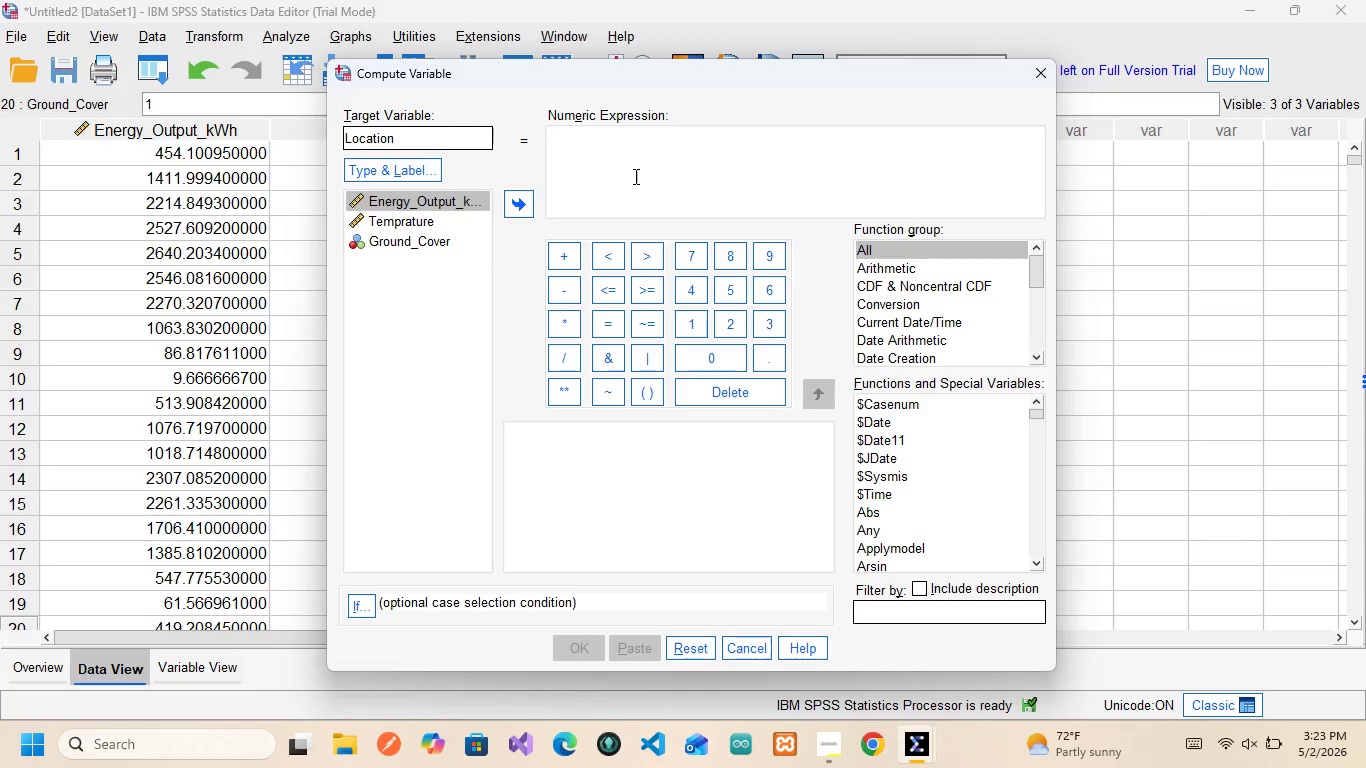 
left_click([634, 176])
 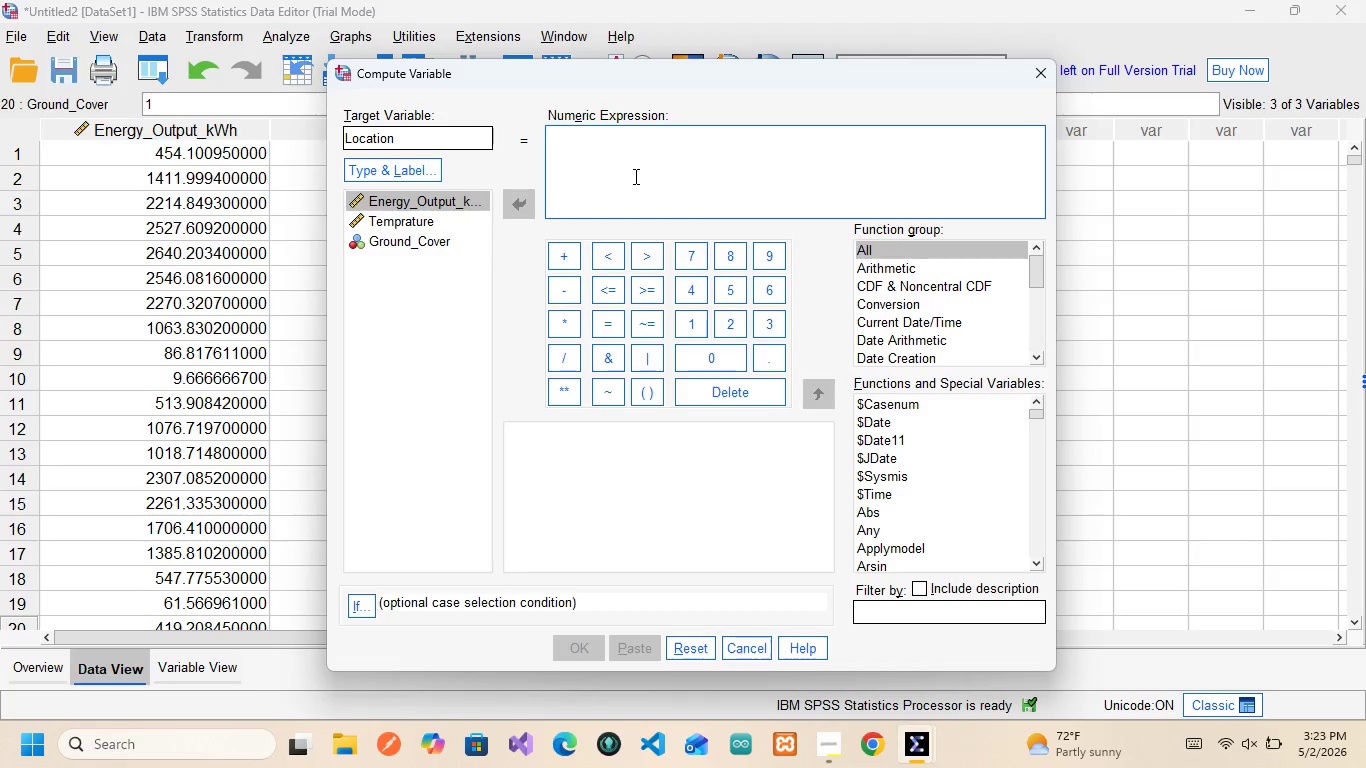 
wait(9.7)
 